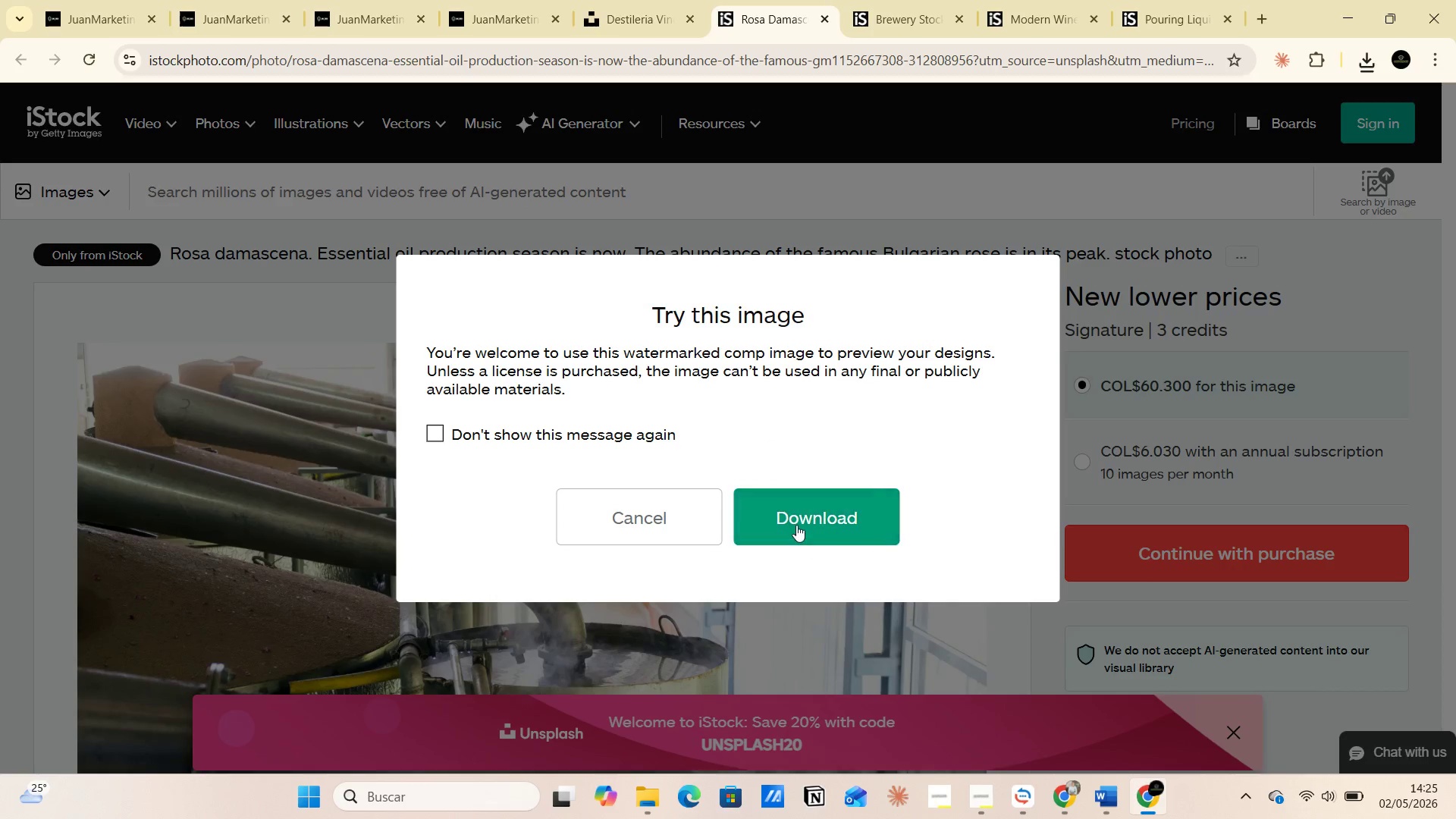 
left_click([796, 525])
 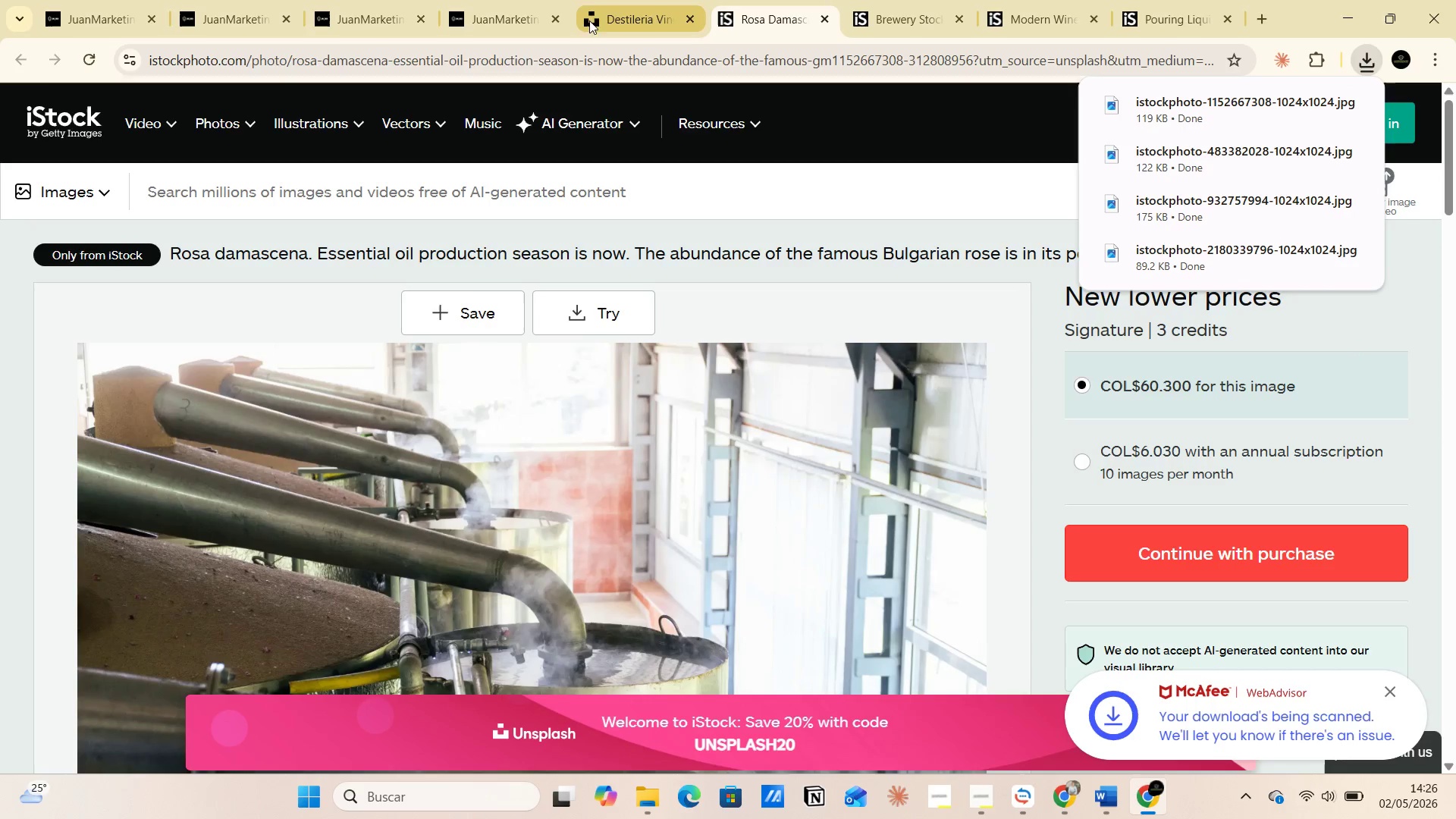 
left_click_drag(start_coordinate=[610, 11], to_coordinate=[614, 12])
 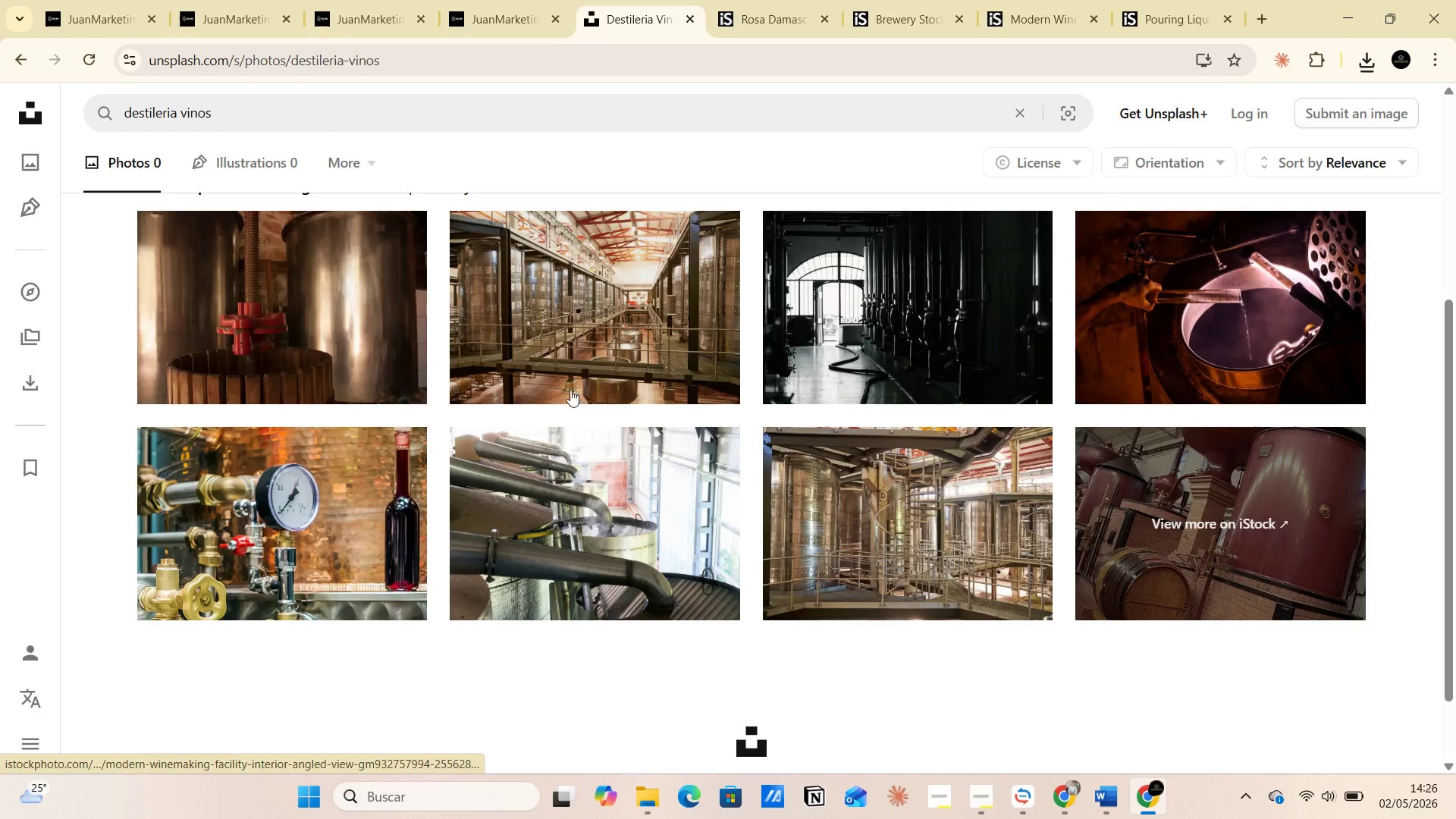 
left_click([911, 532])
 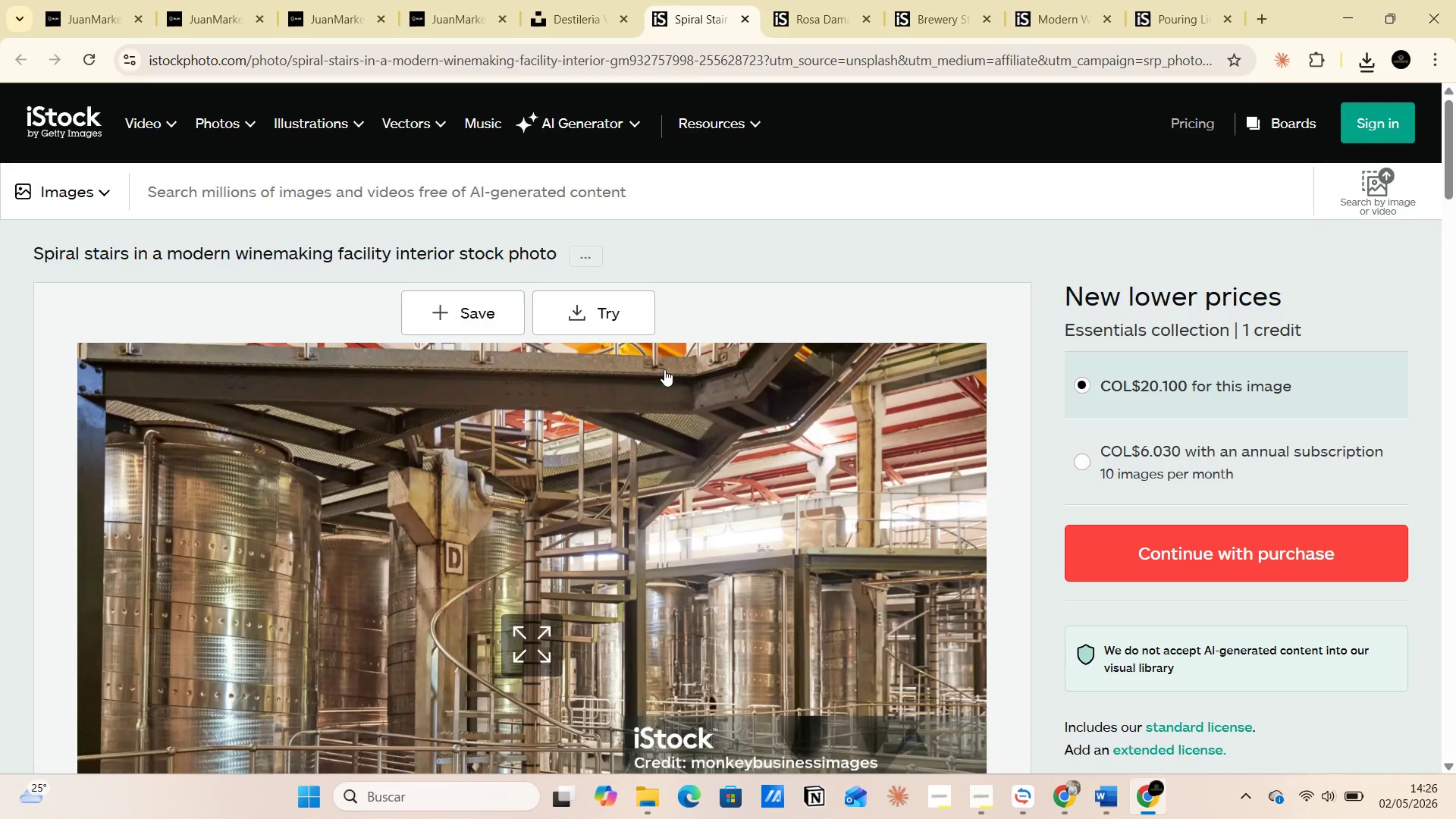 
left_click([626, 317])
 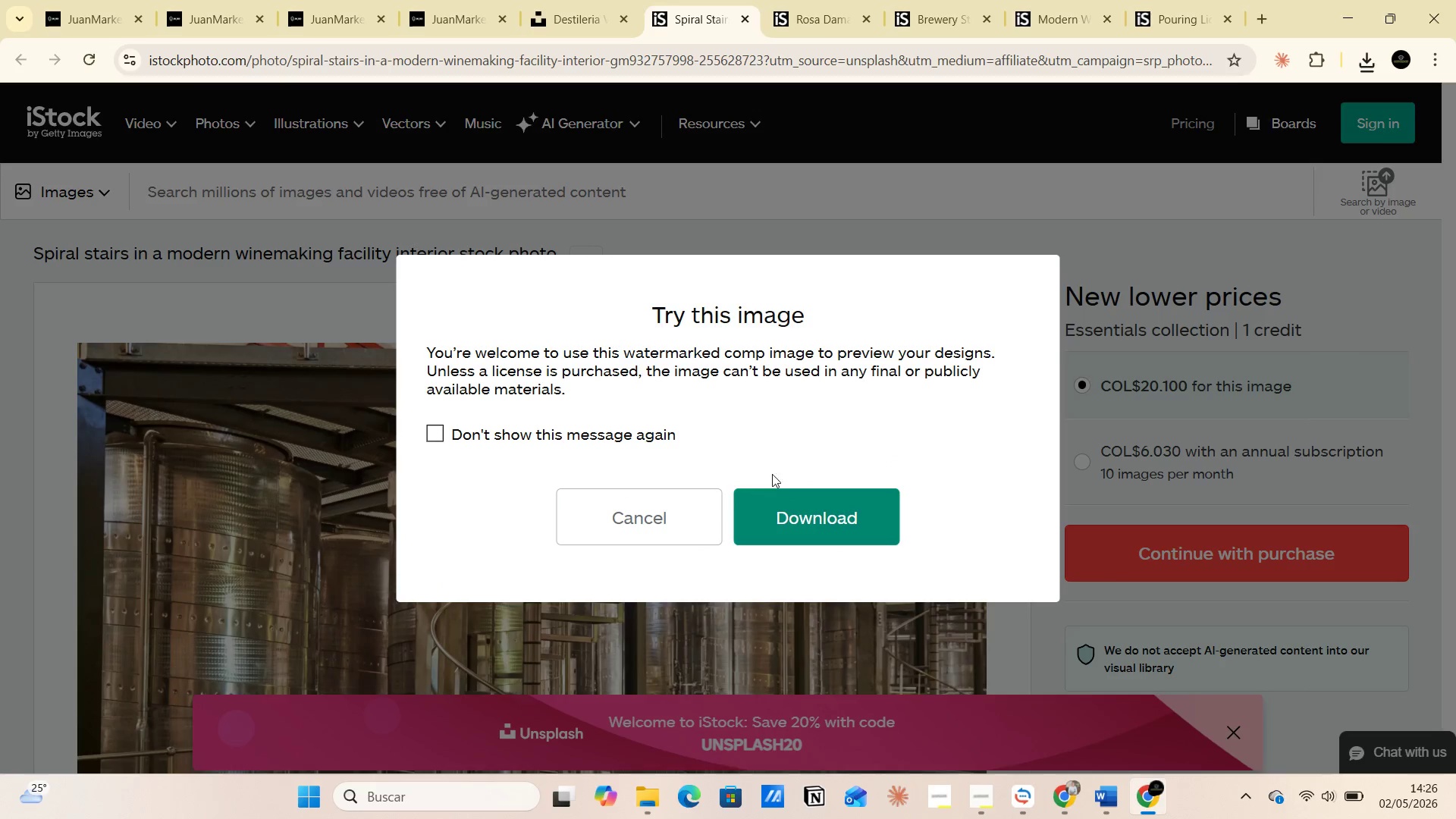 
left_click([804, 509])
 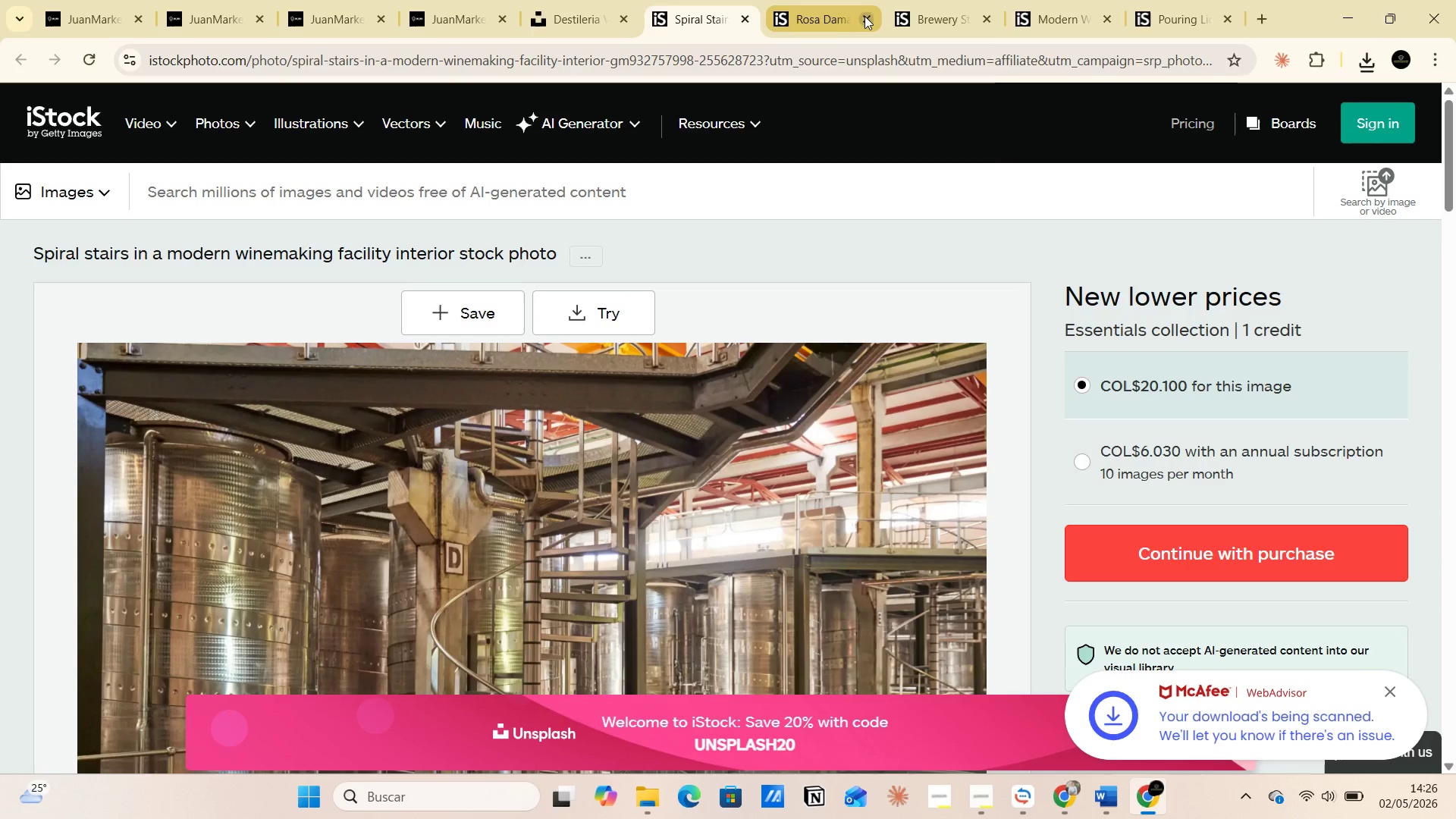 
left_click([865, 14])
 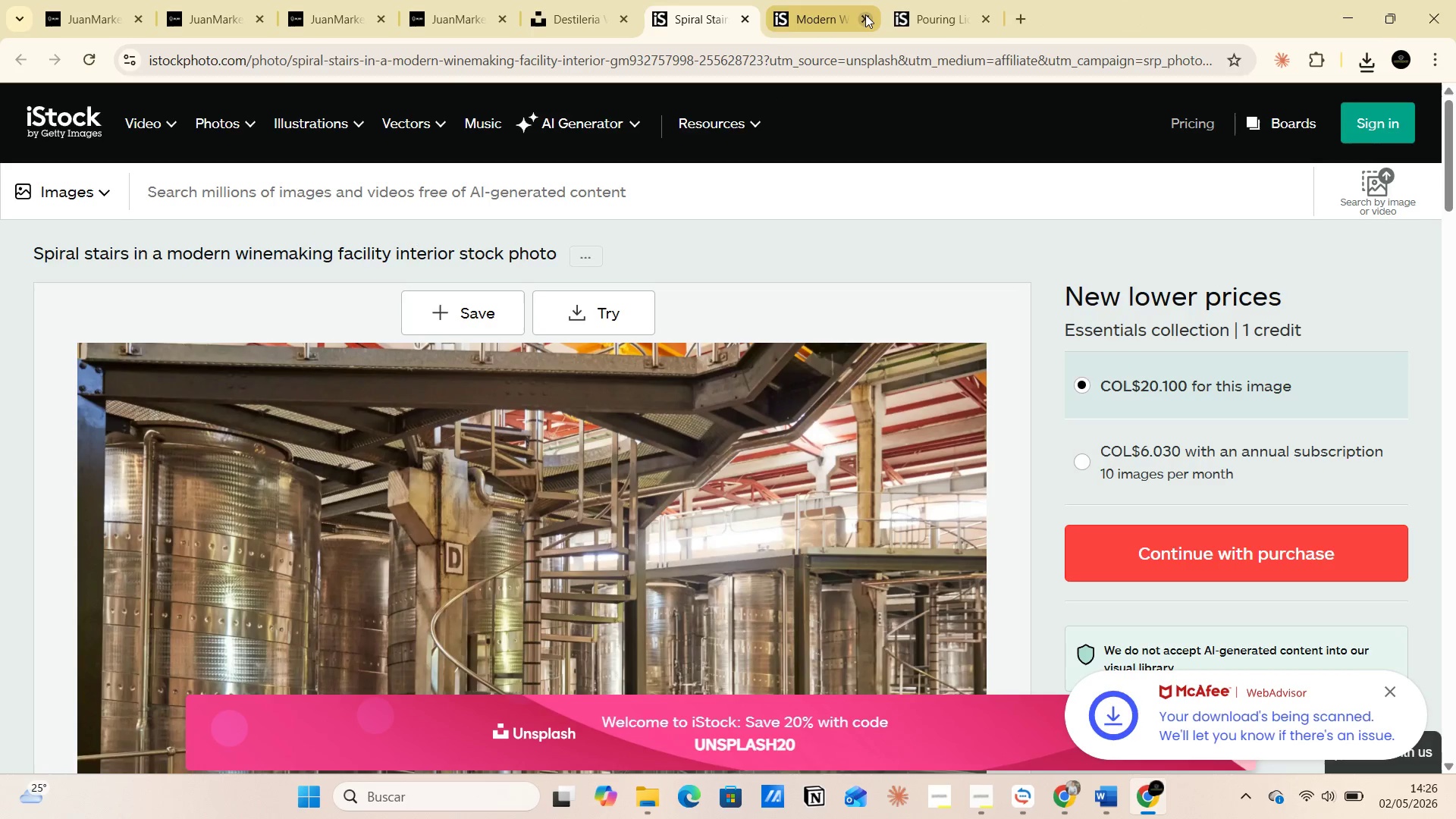 
left_click([865, 14])
 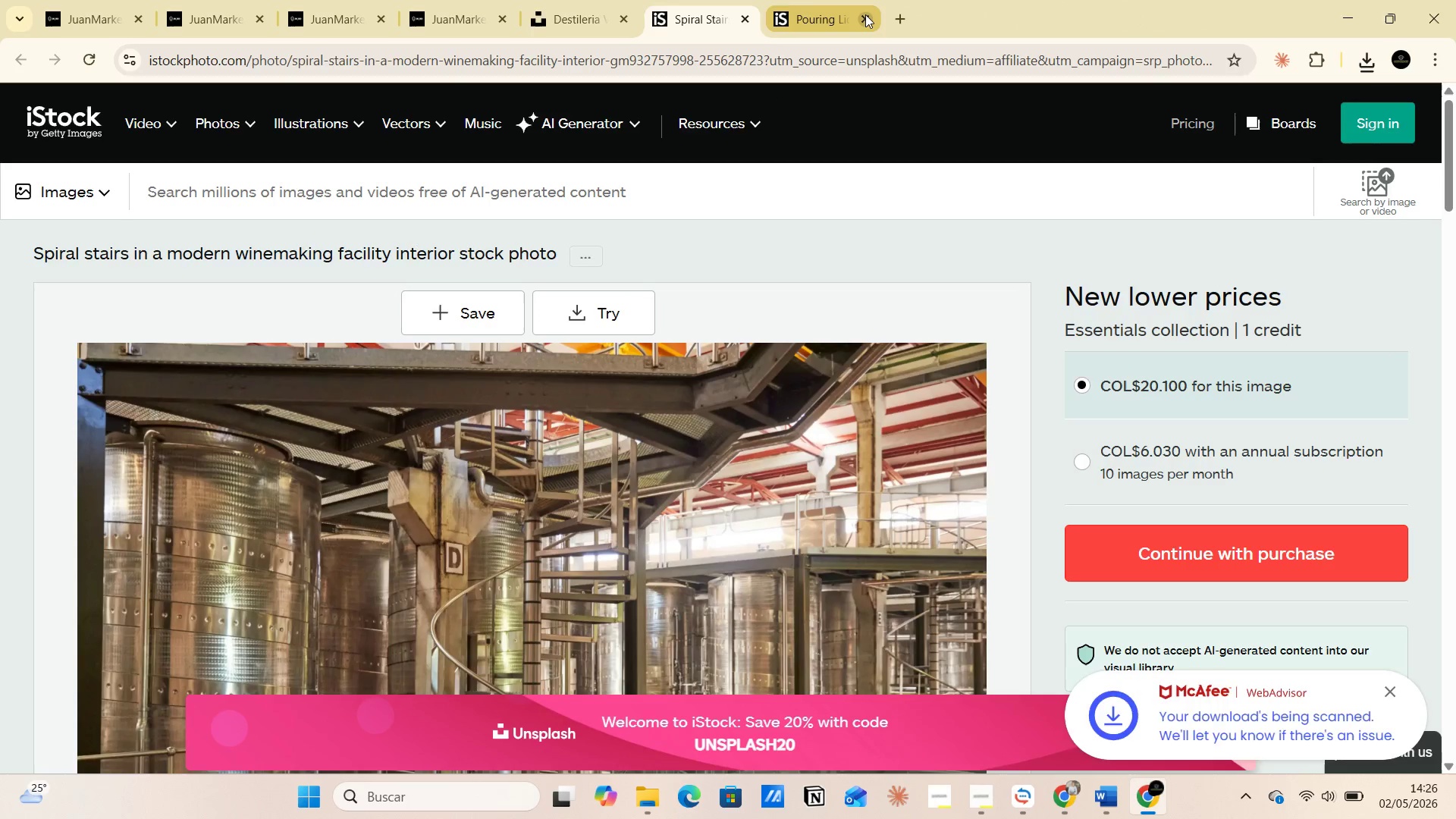 
left_click([865, 14])
 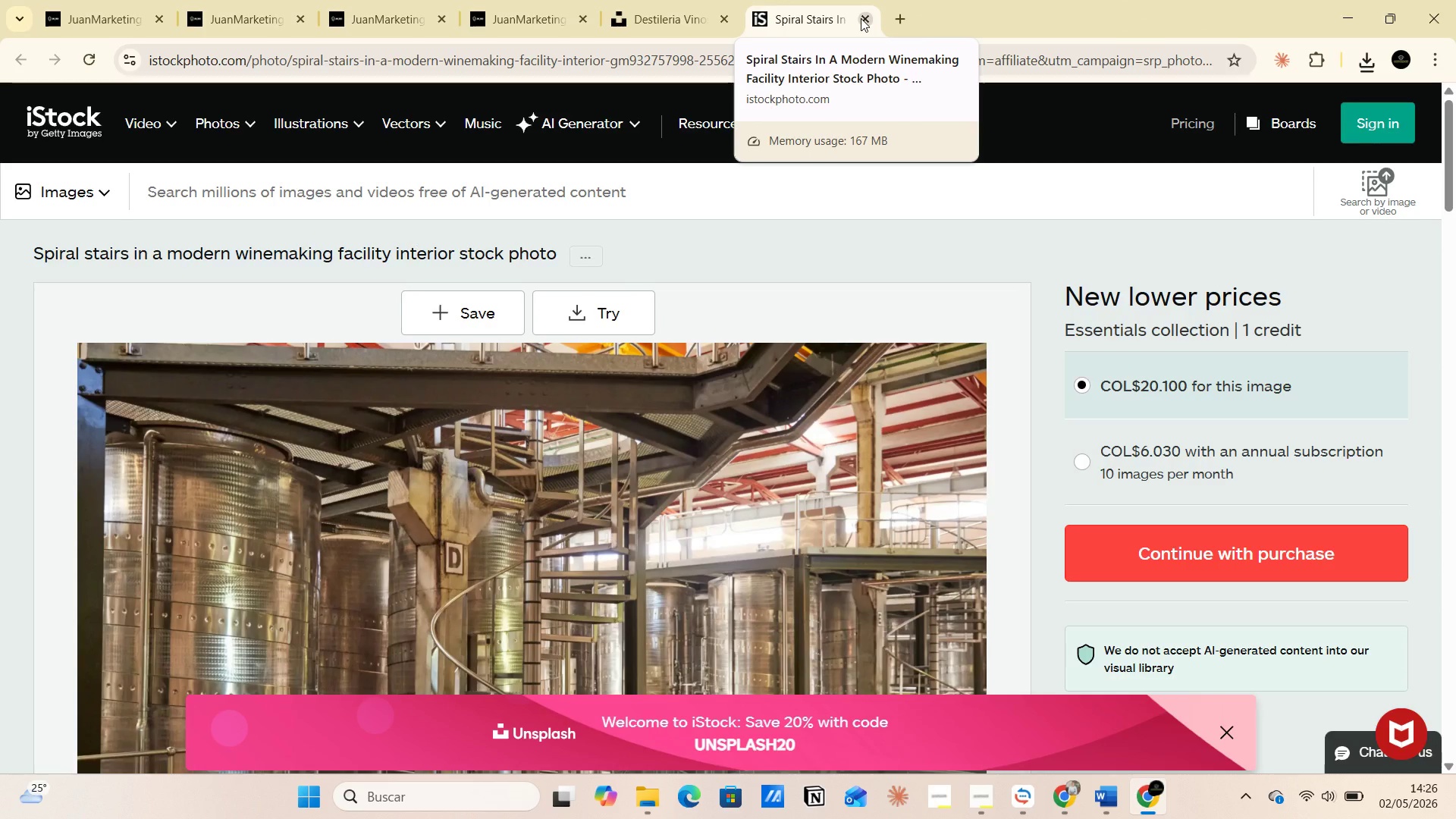 
left_click([861, 18])
 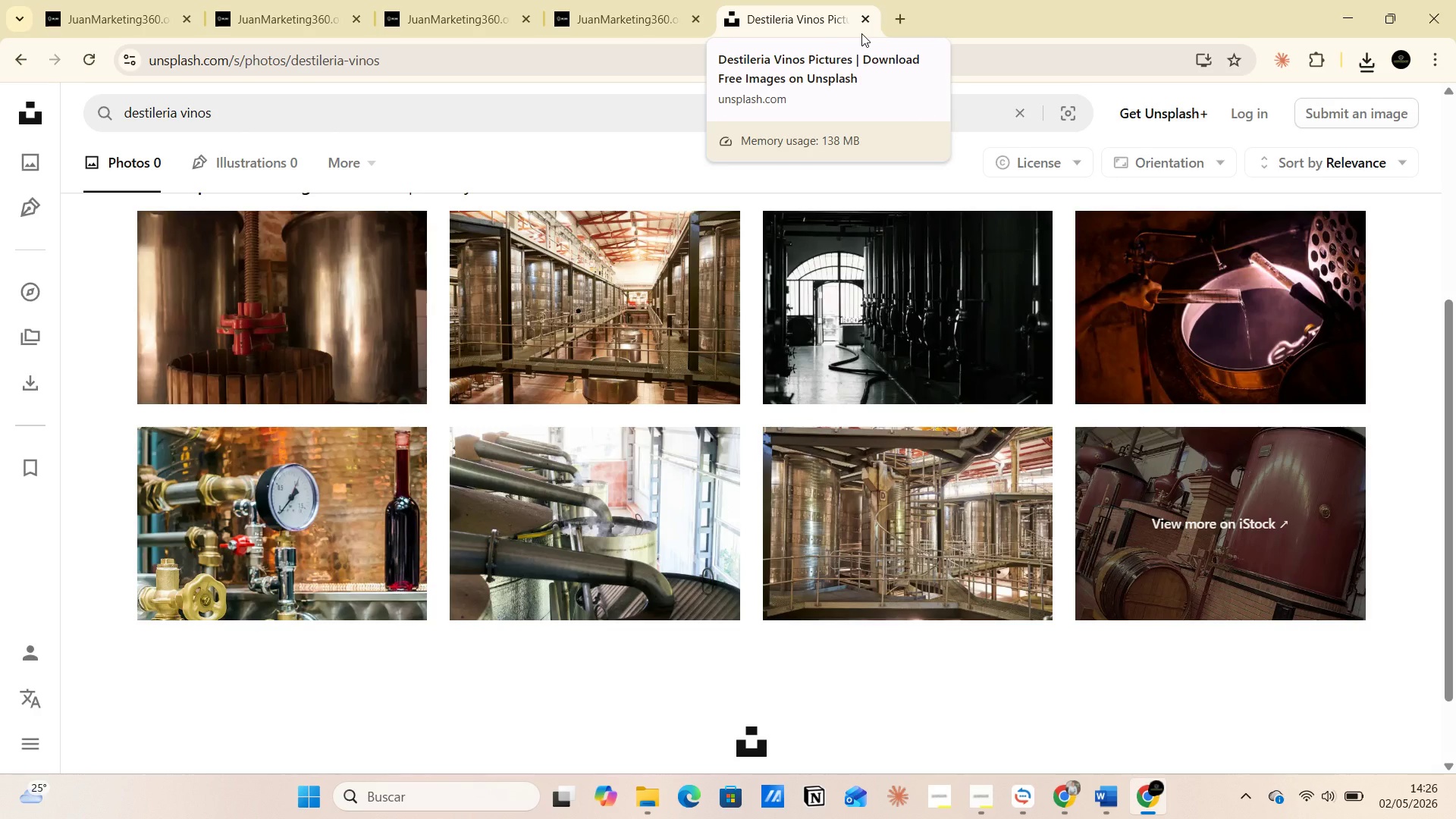 
left_click([862, 24])
 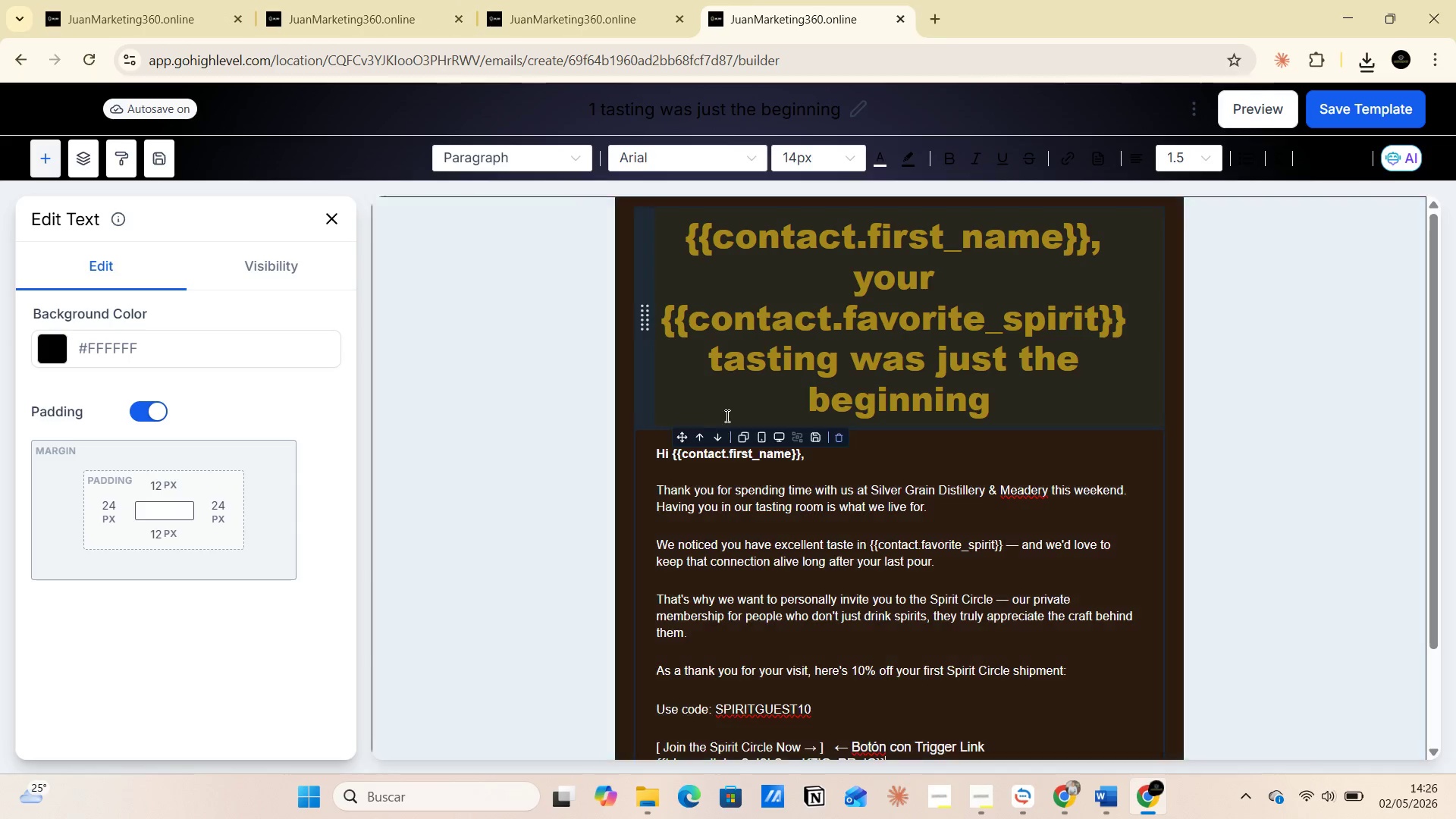 
scroll: coordinate [886, 530], scroll_direction: up, amount: 4.0
 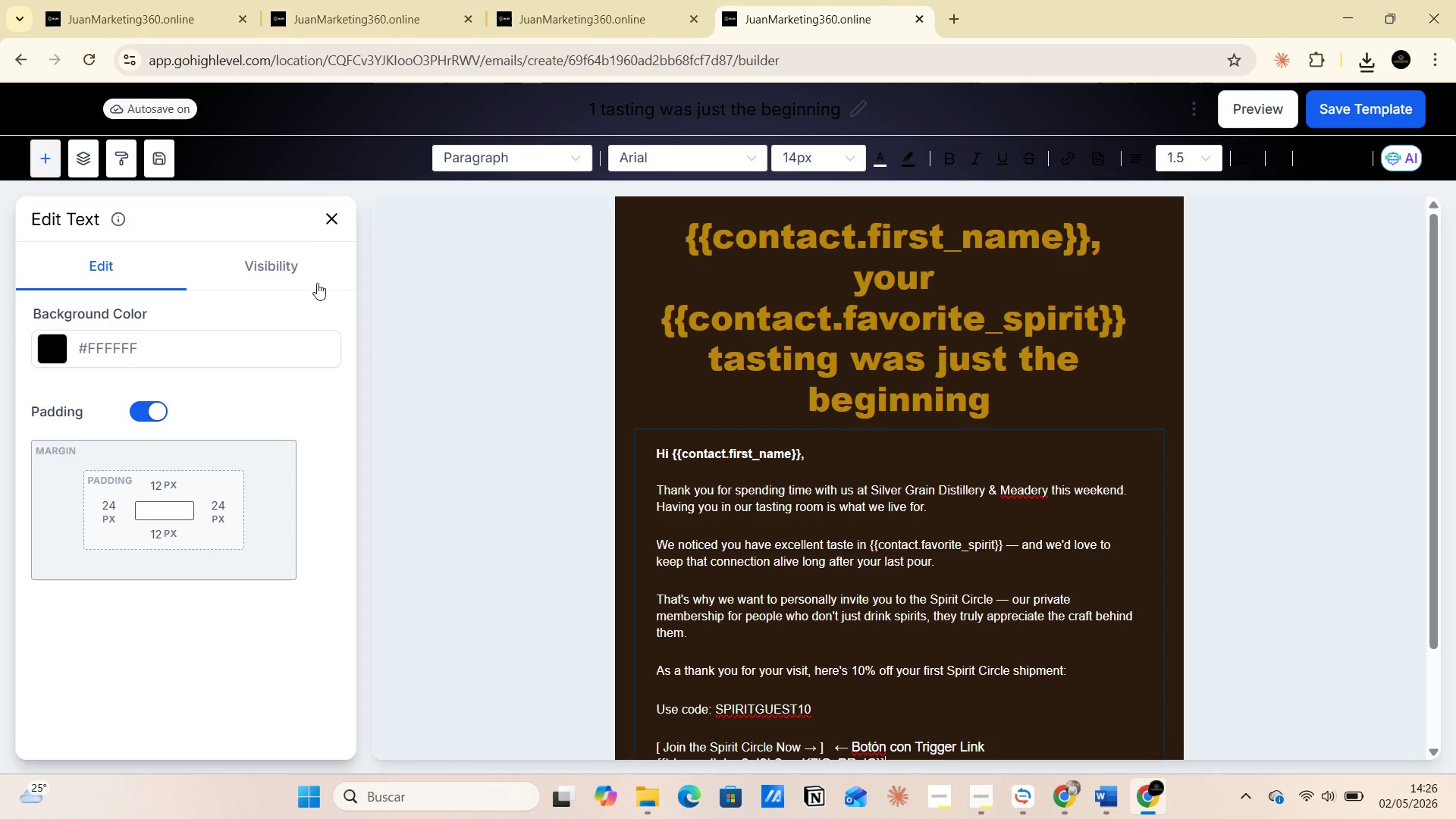 
left_click([328, 217])
 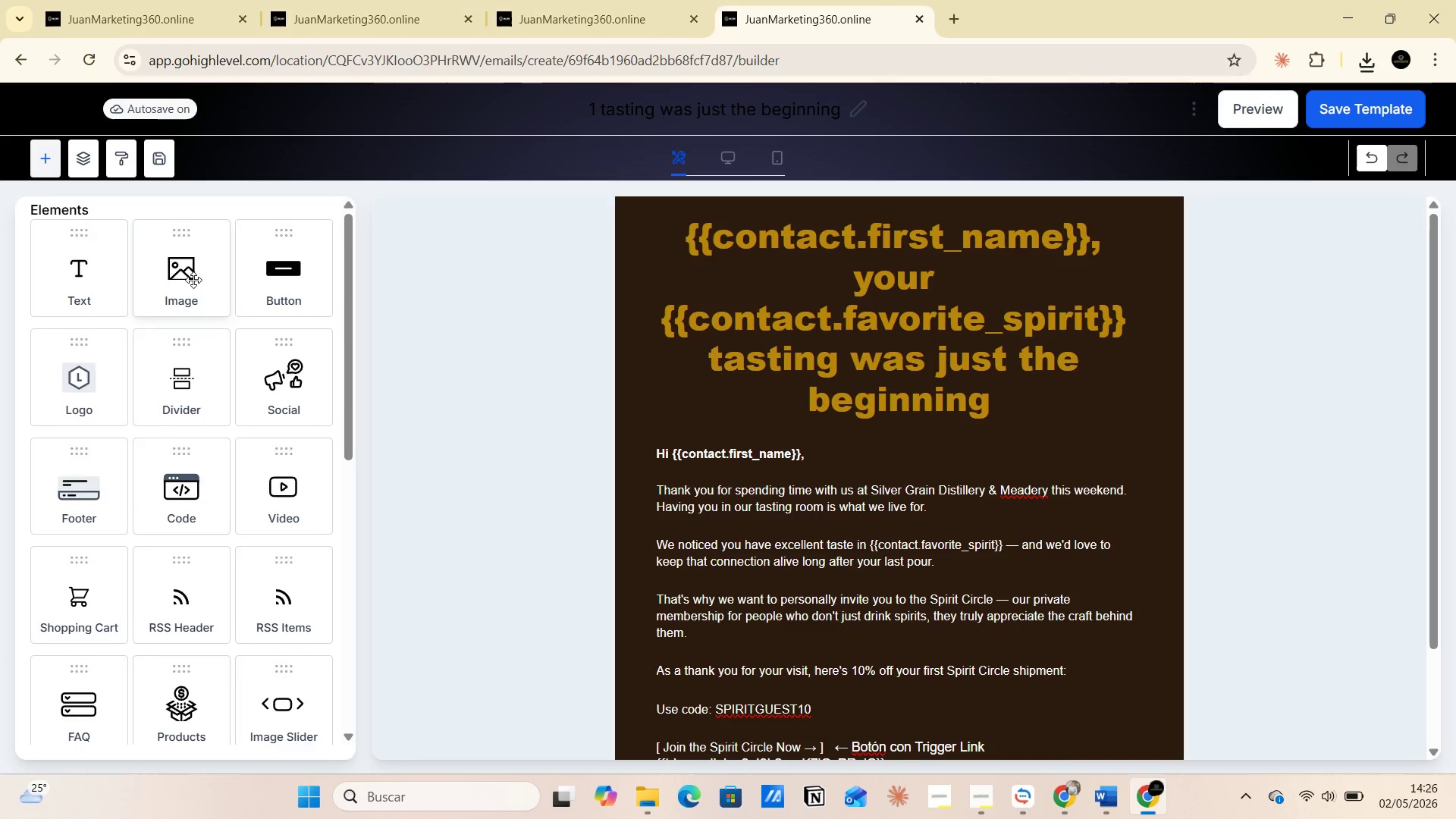 
left_click_drag(start_coordinate=[190, 280], to_coordinate=[915, 230])
 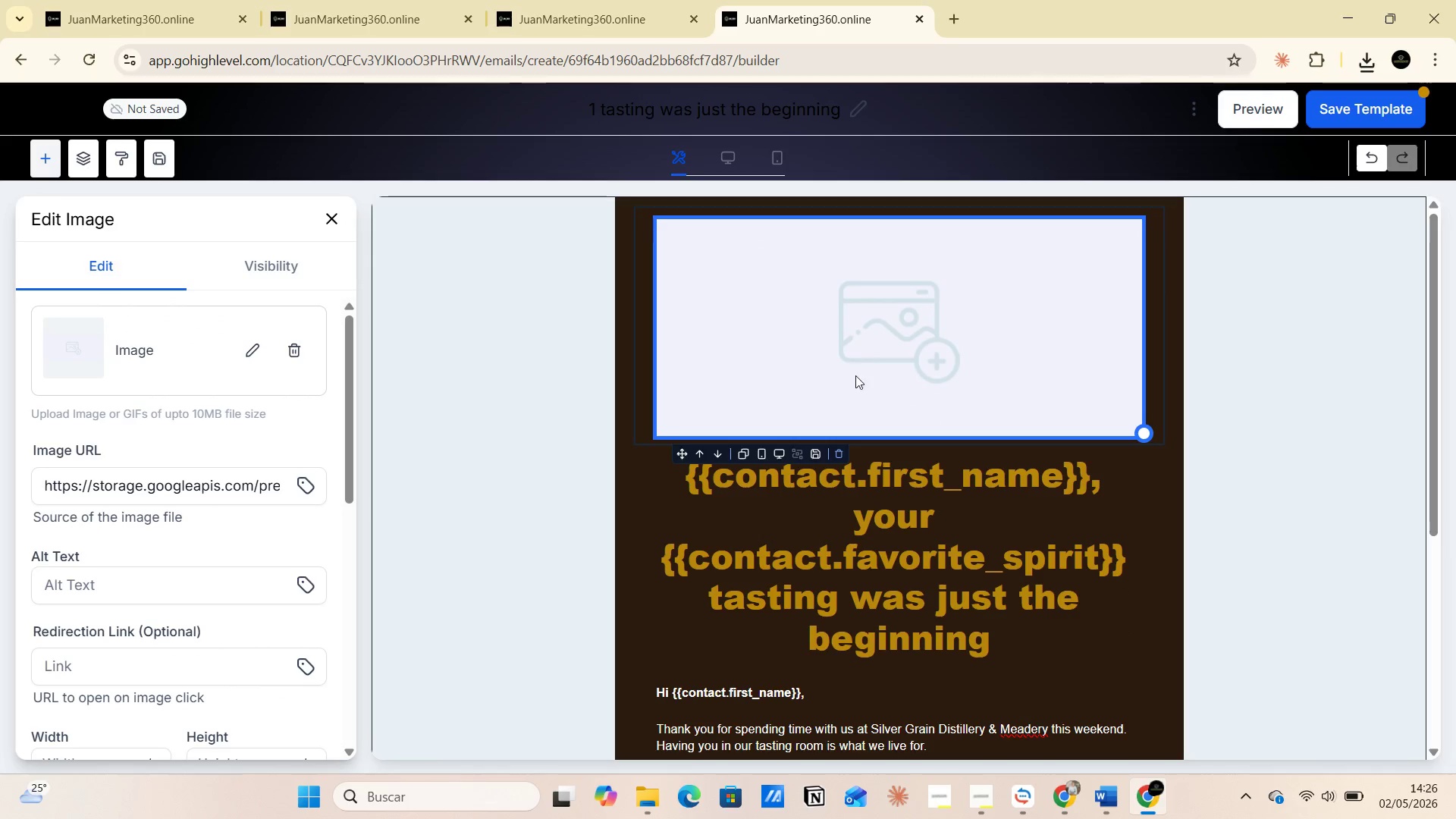 
left_click([880, 353])
 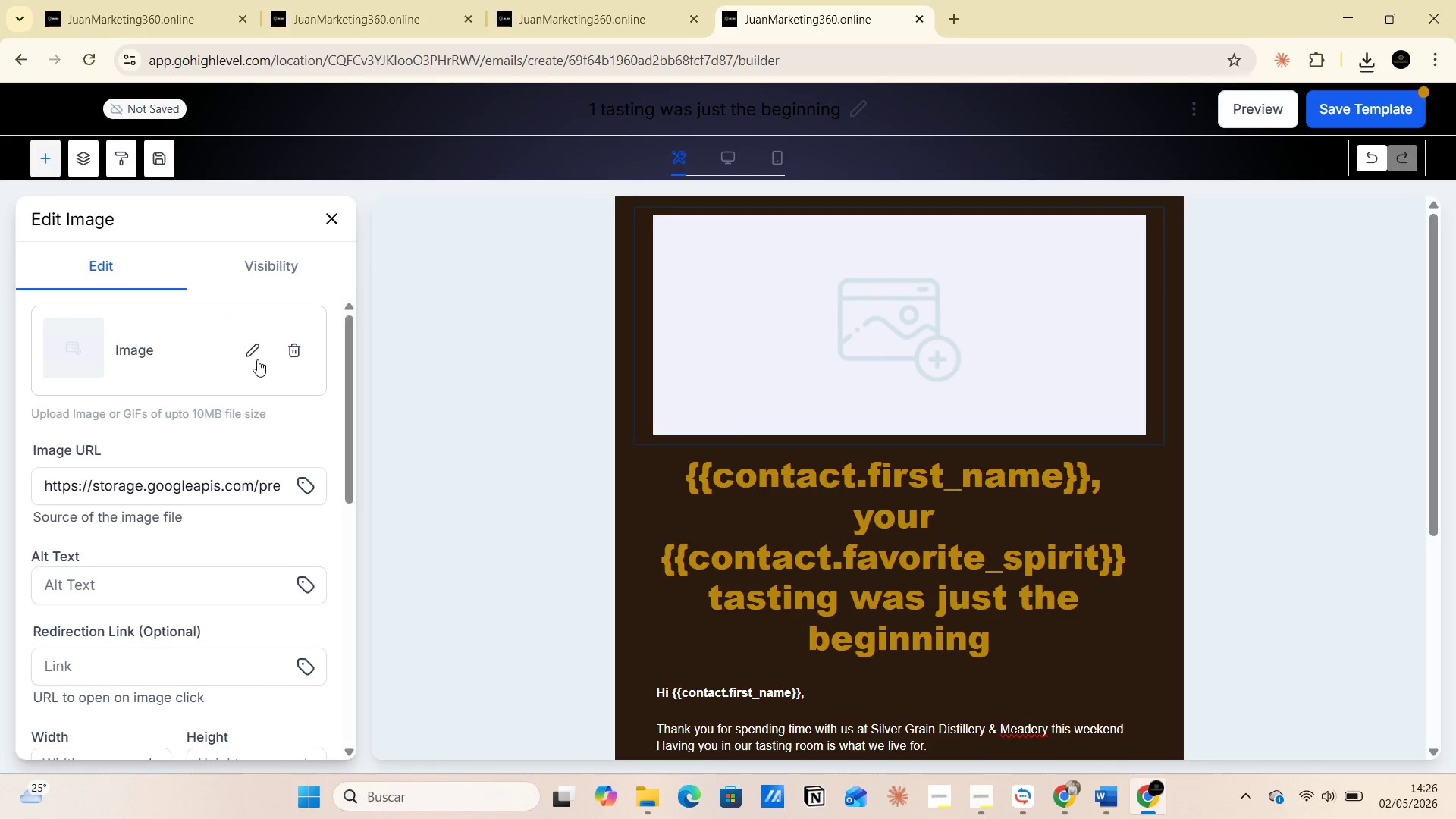 
left_click([249, 349])
 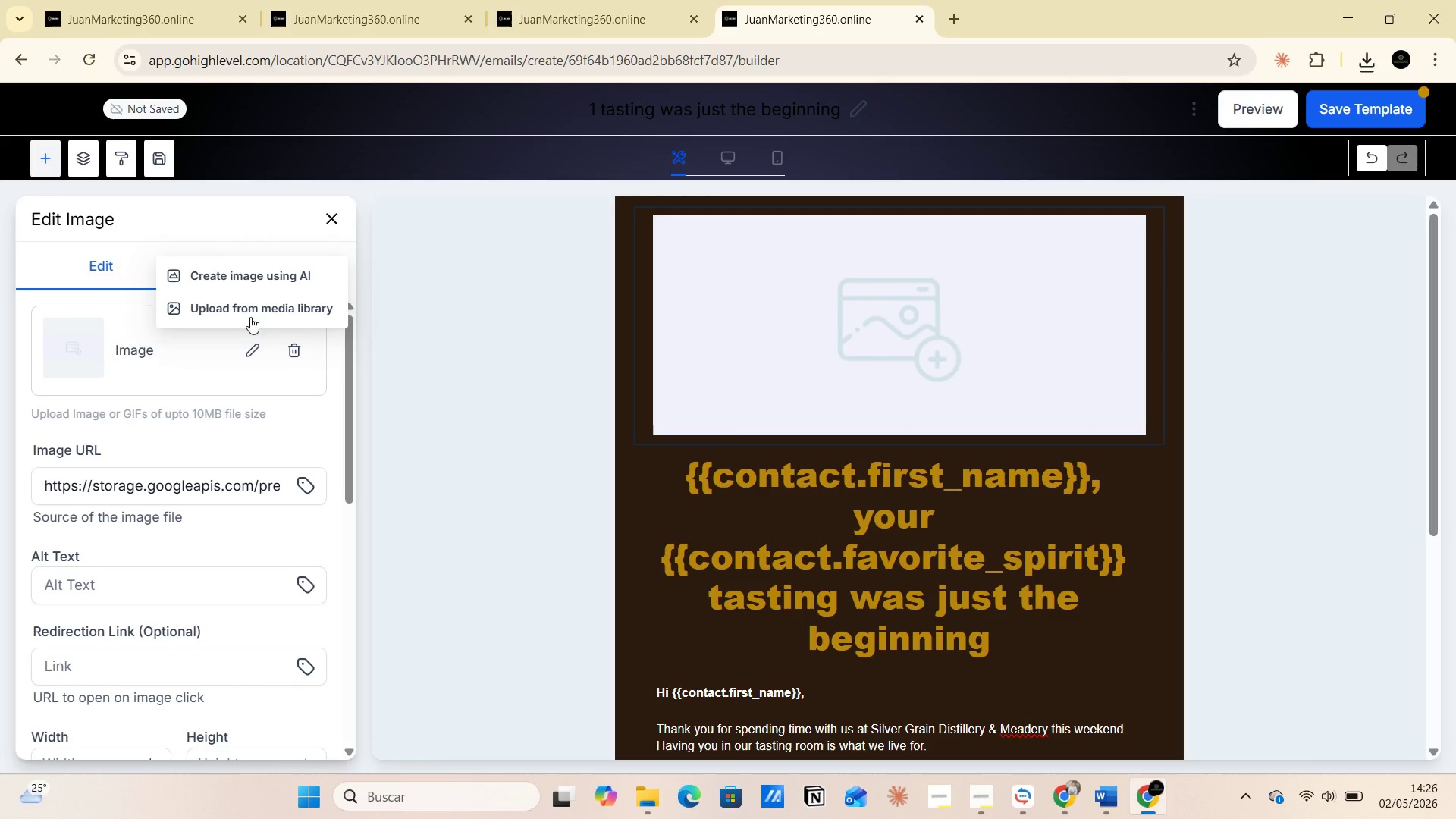 
left_click([251, 305])
 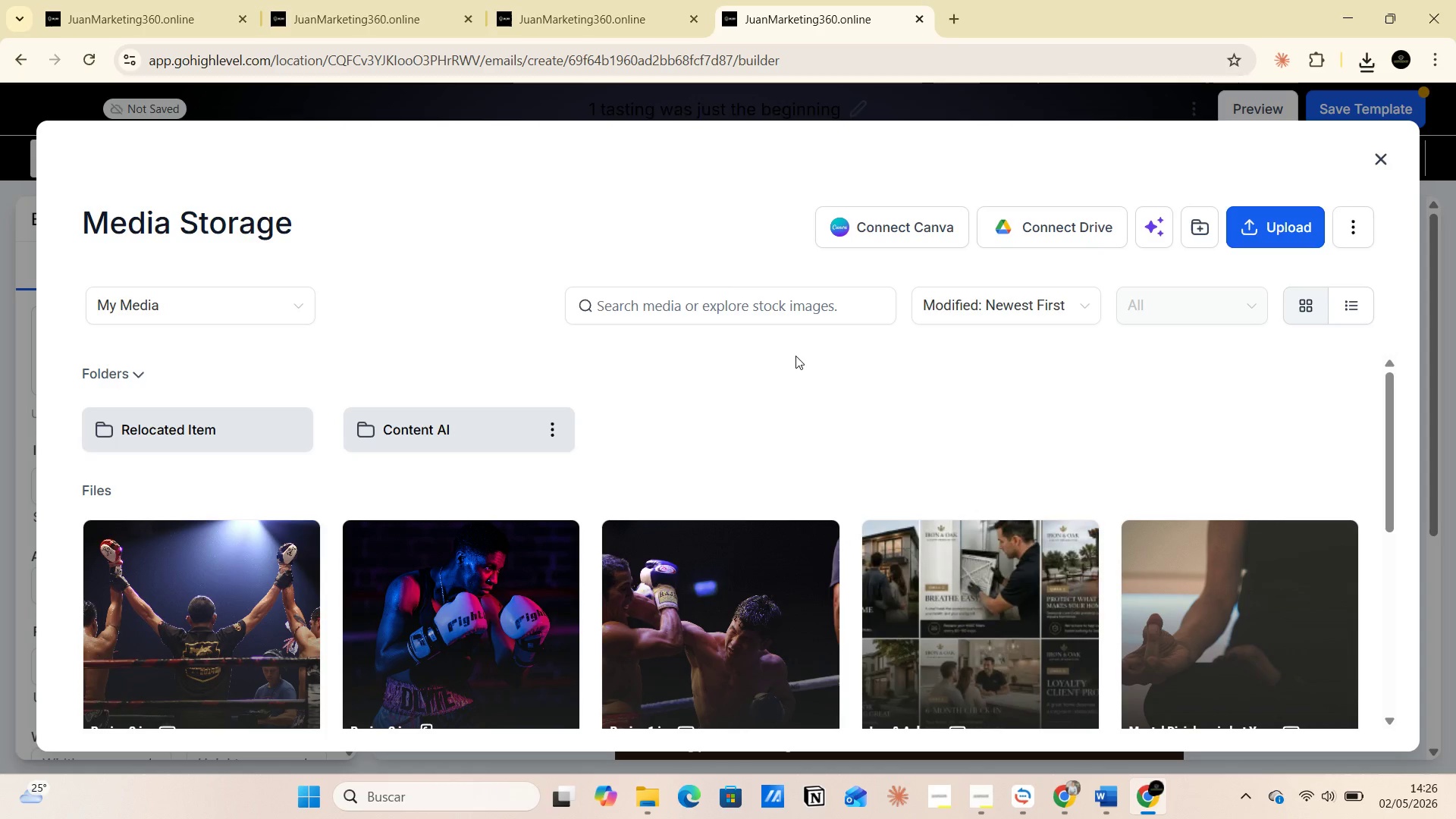 
wait(6.0)
 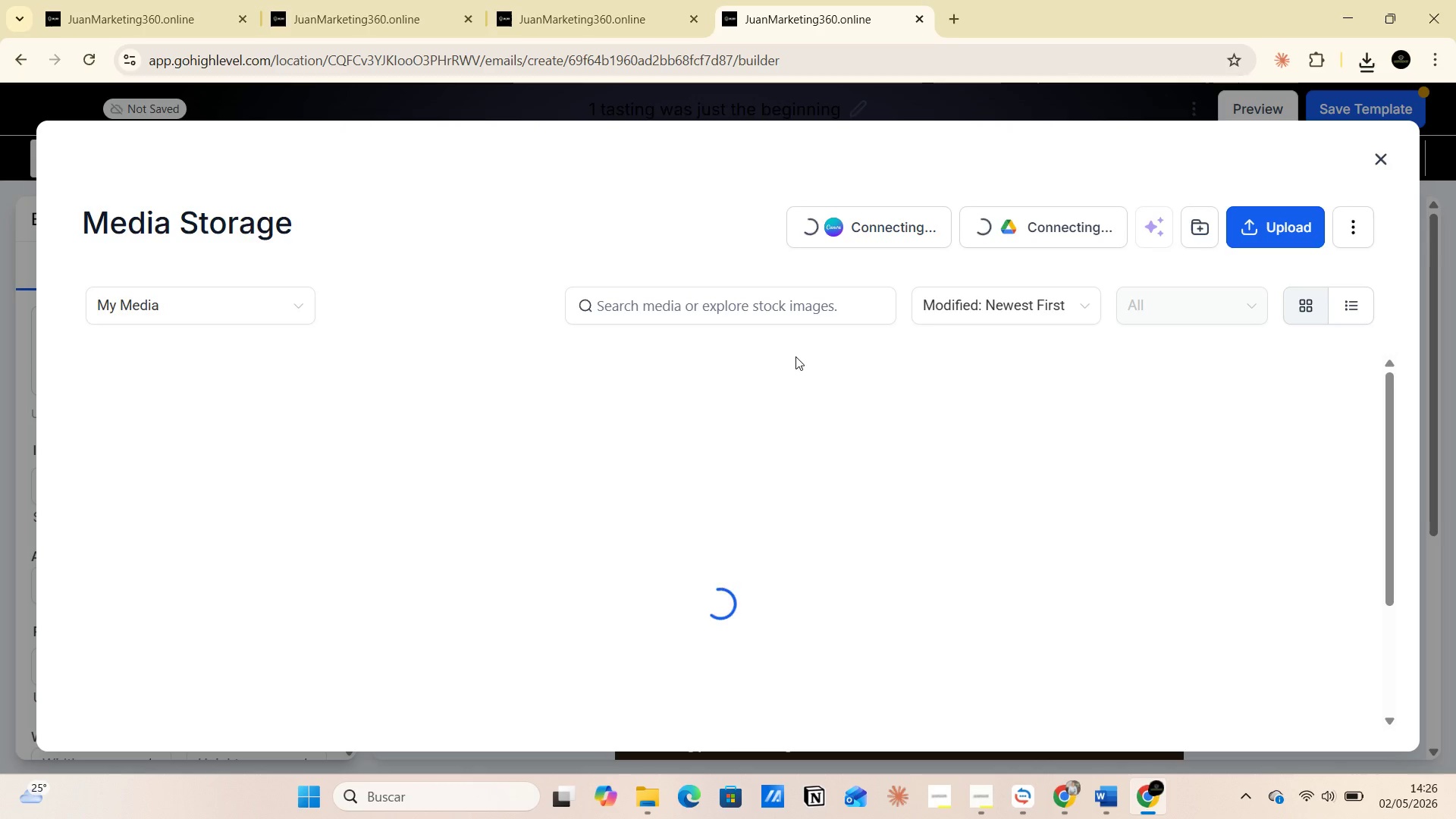 
left_click([1265, 230])
 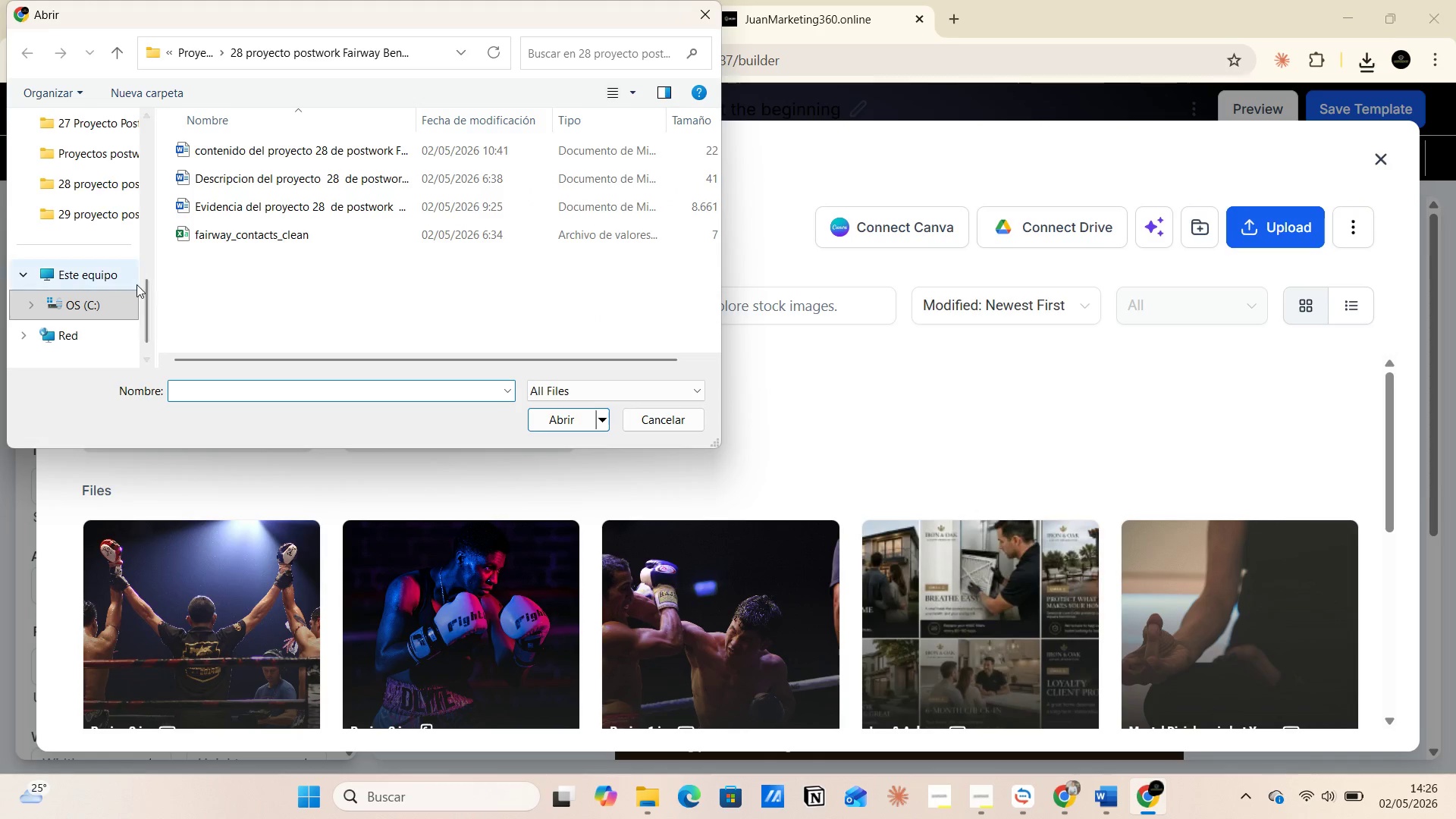 
wait(5.12)
 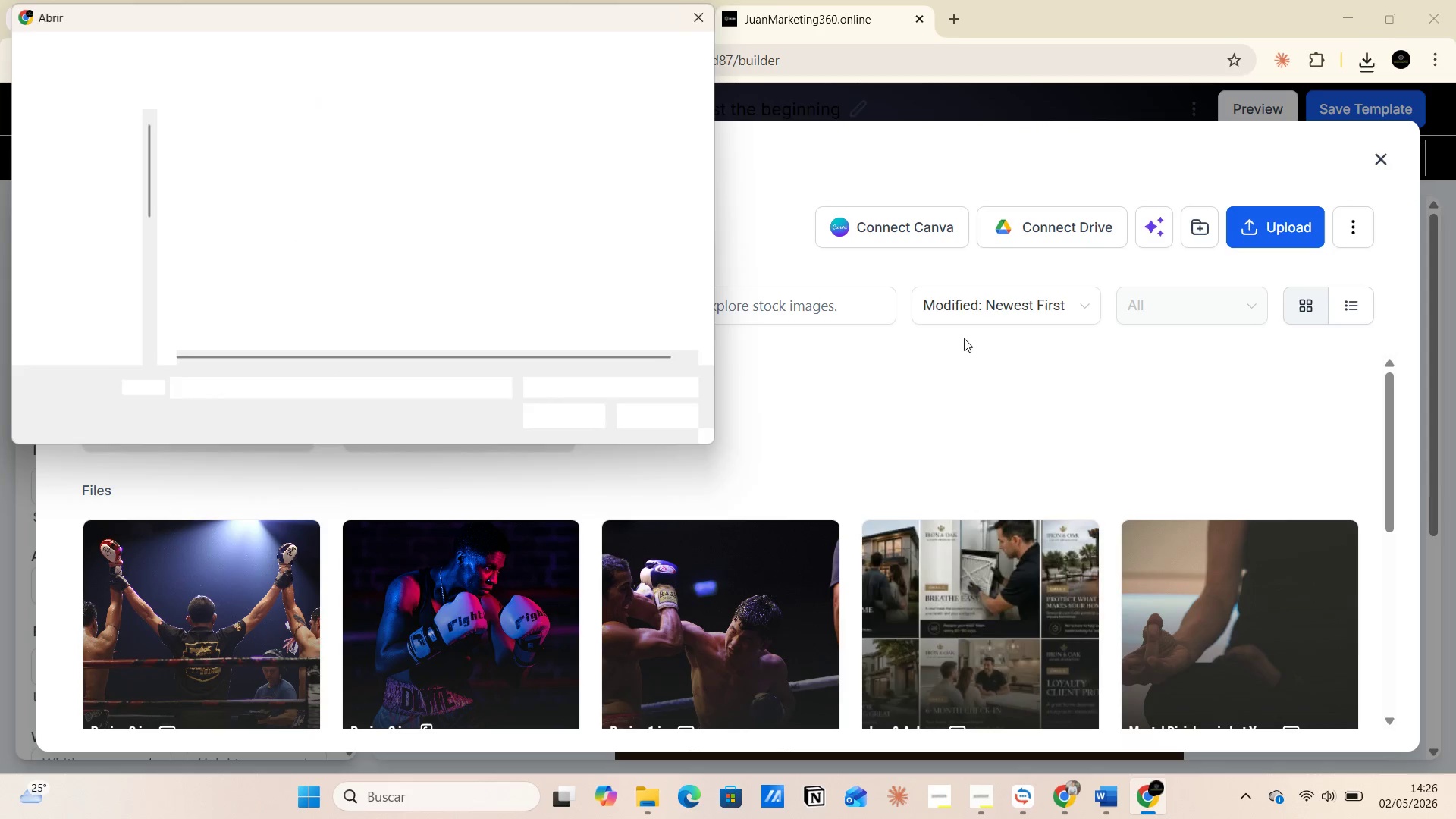 
left_click_drag(start_coordinate=[151, 300], to_coordinate=[149, 252])
 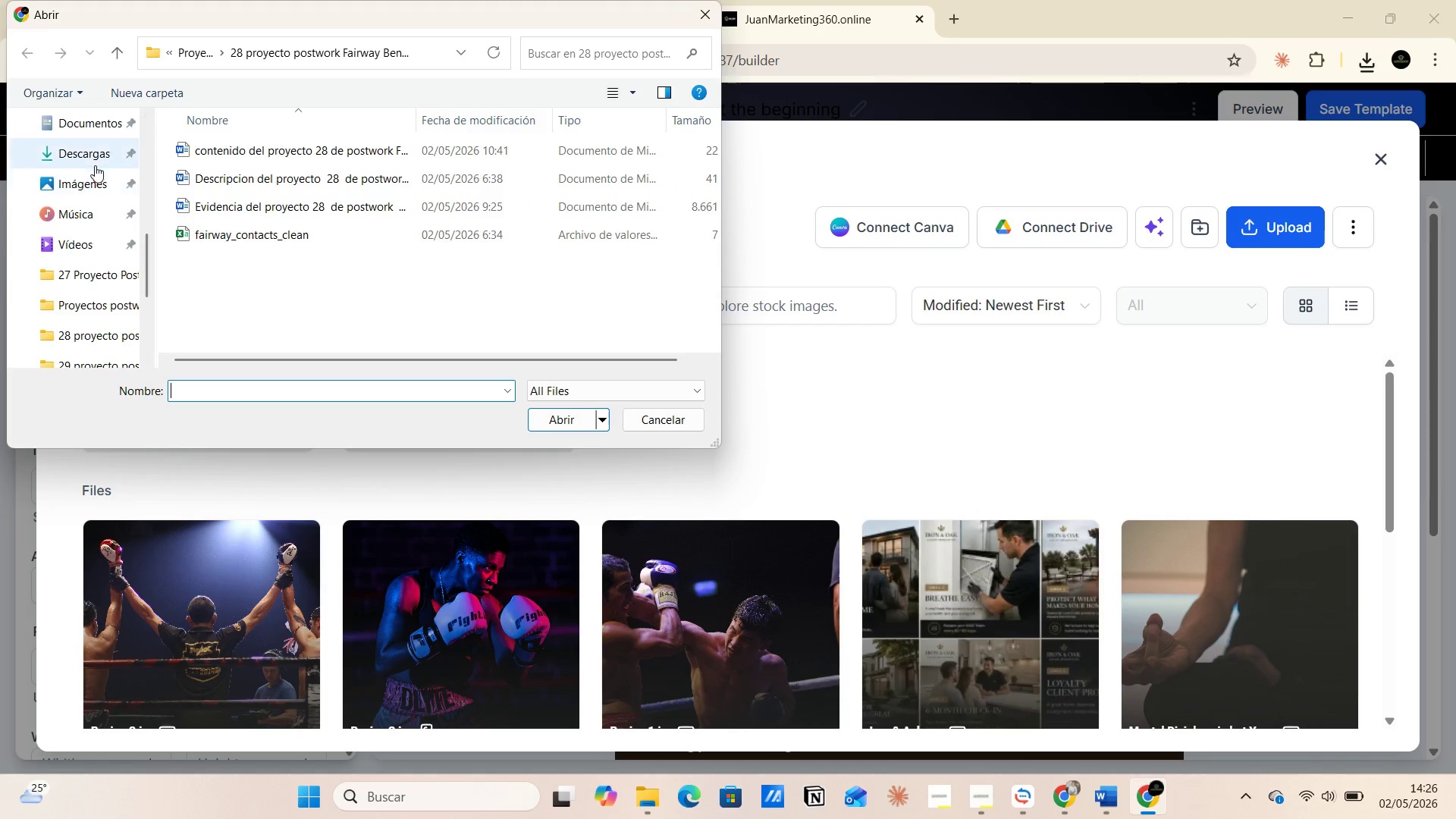 
left_click([93, 160])
 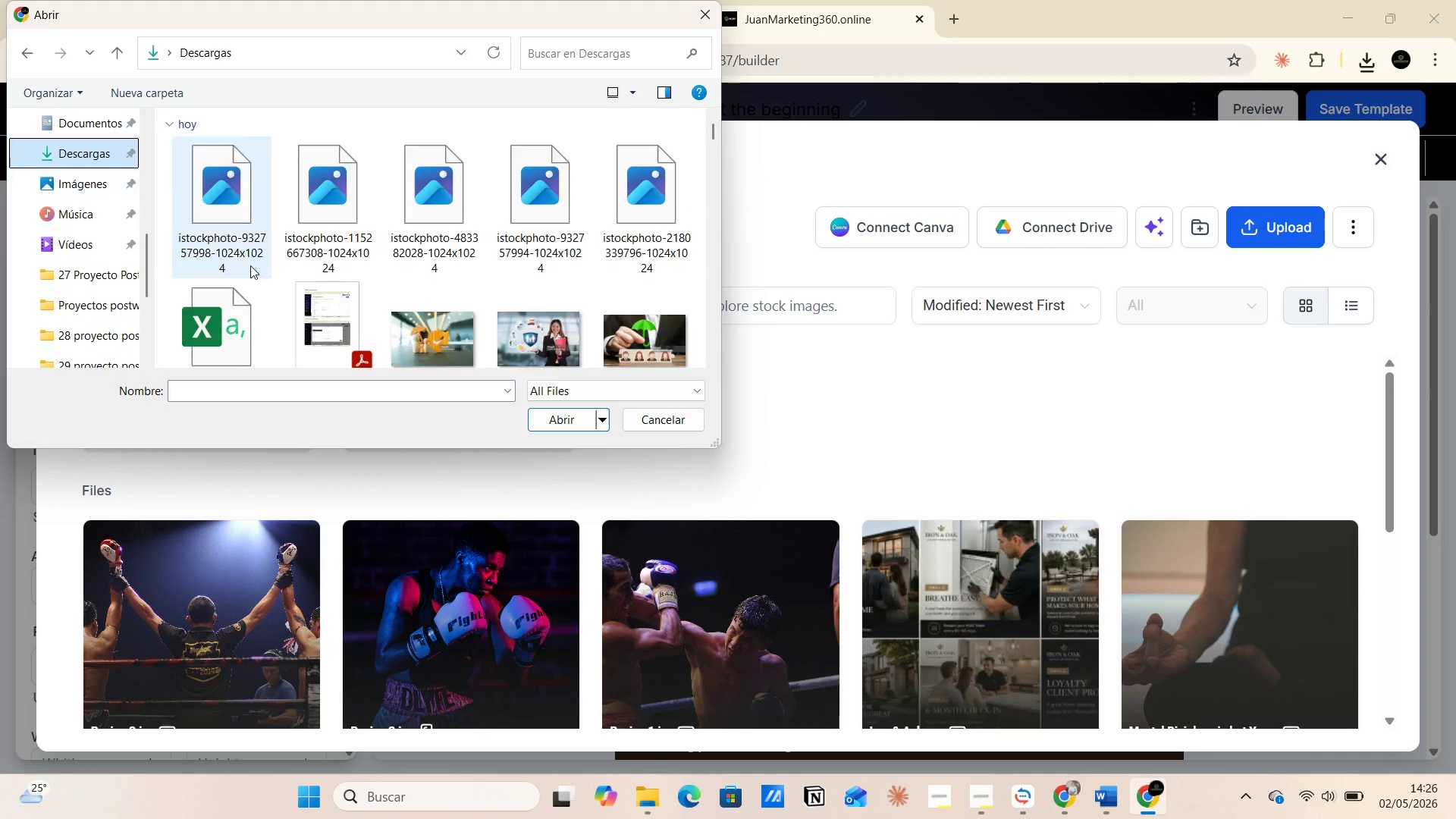 
mouse_move([425, 328])
 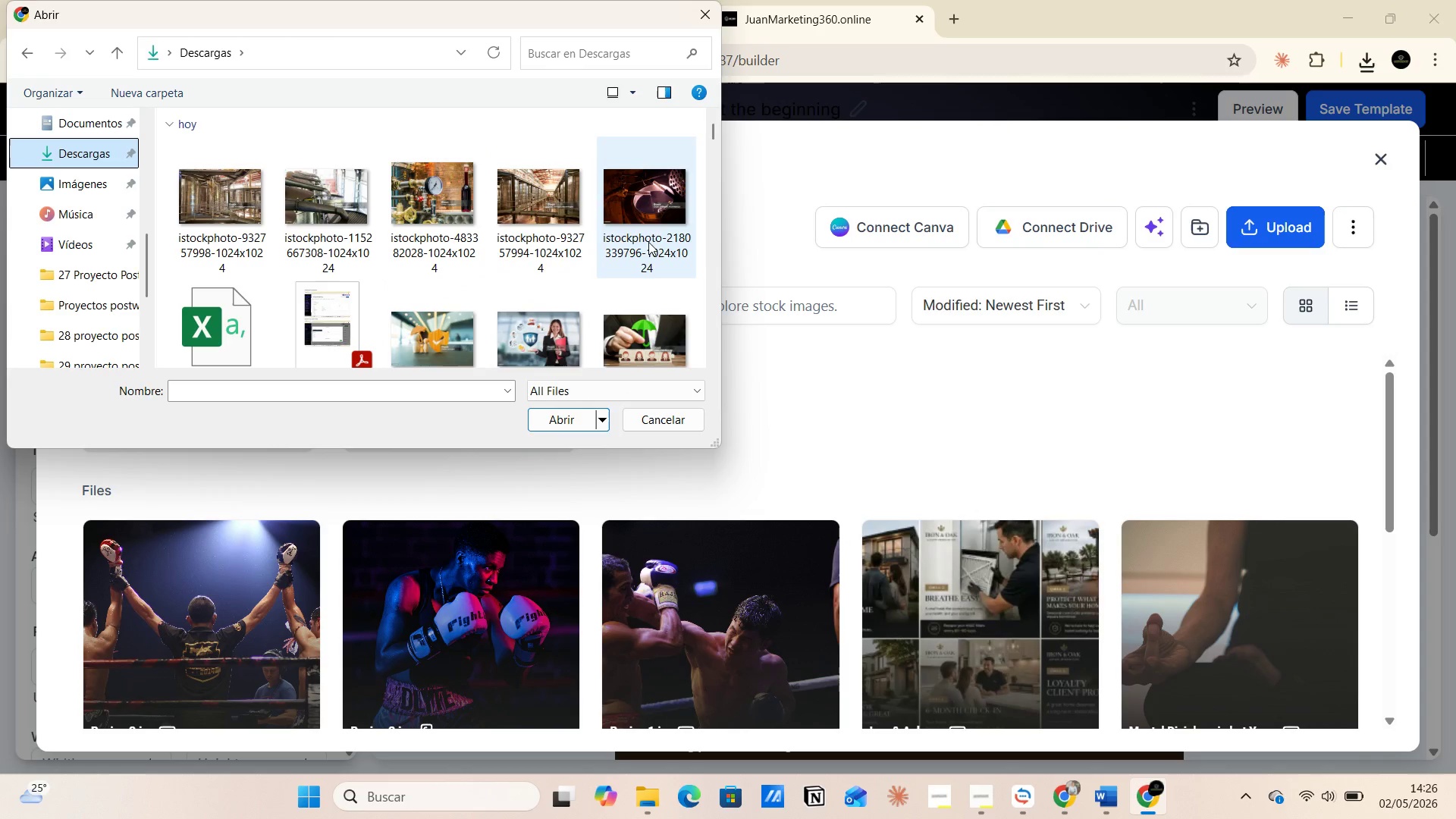 
left_click([654, 240])
 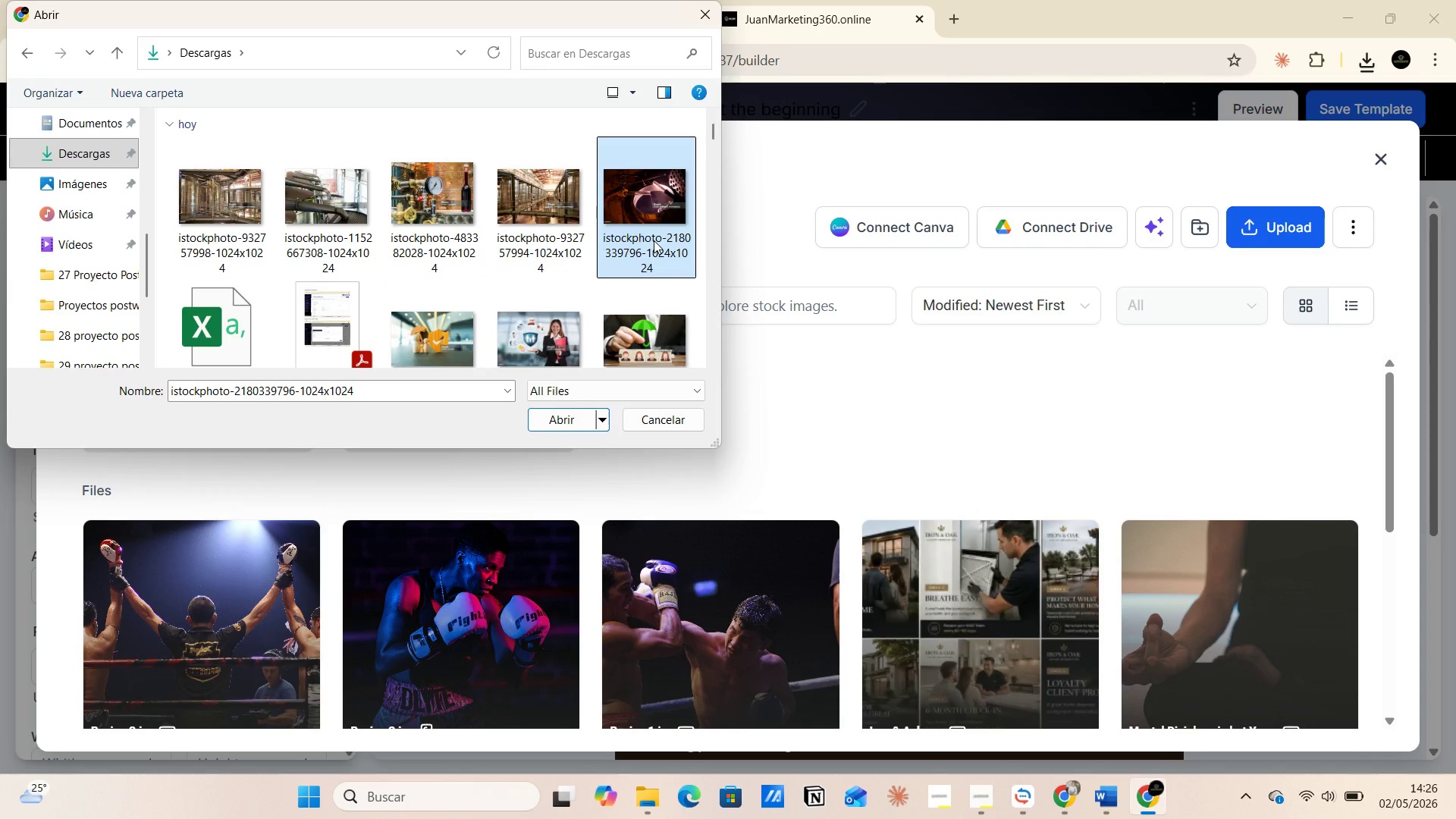 
mouse_move([554, 240])
 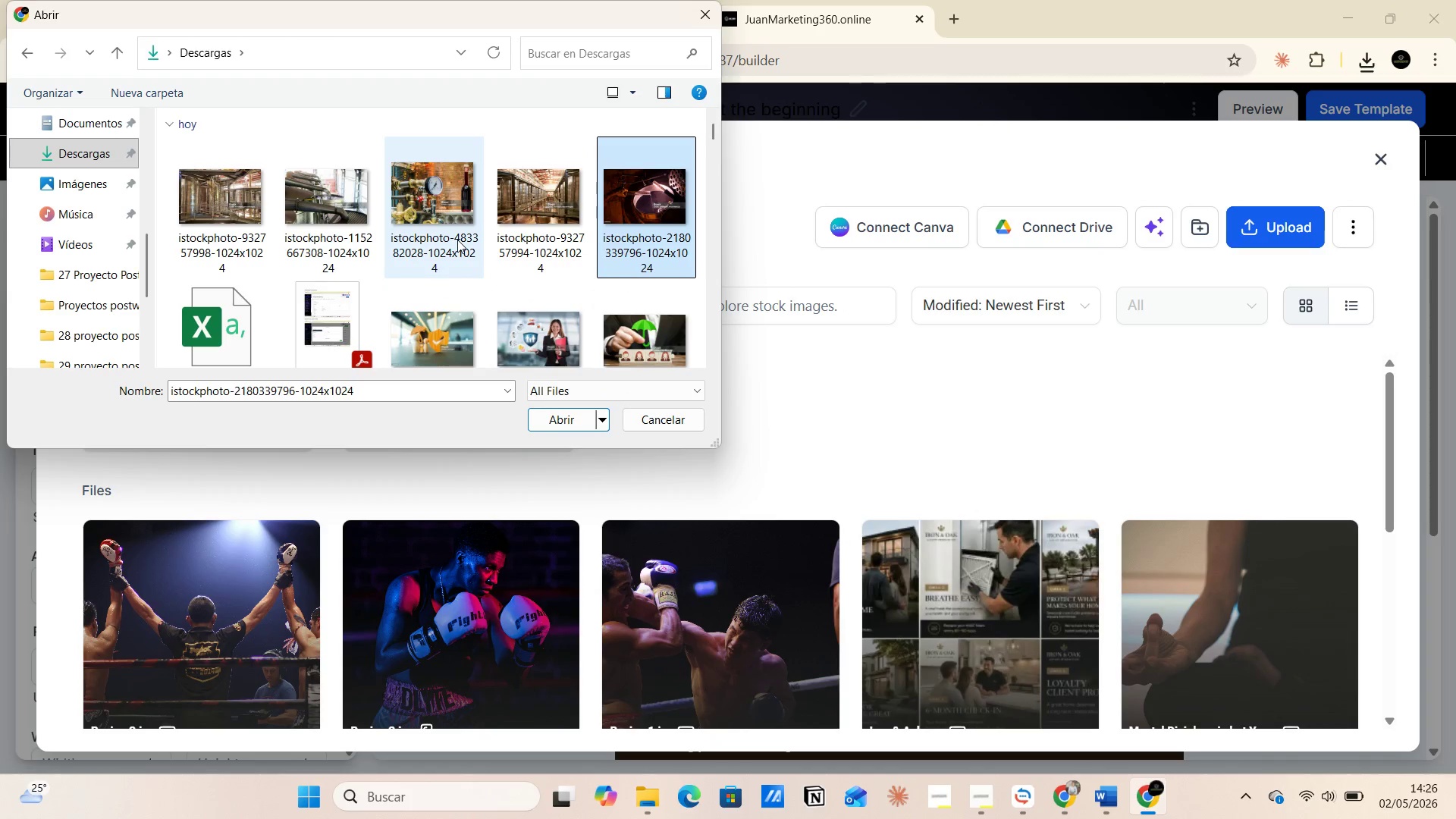 
left_click([457, 240])
 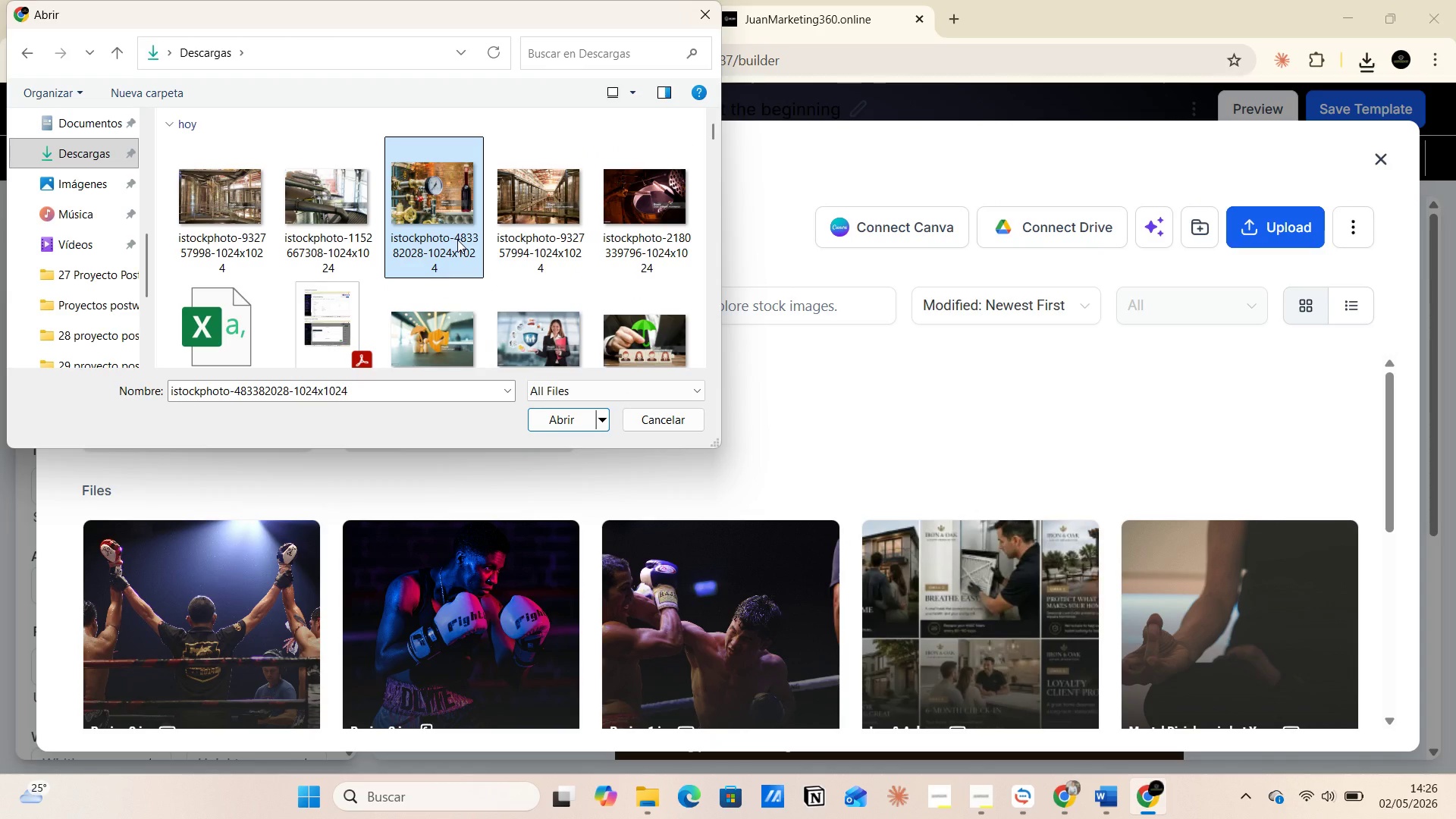 
left_click([457, 240])
 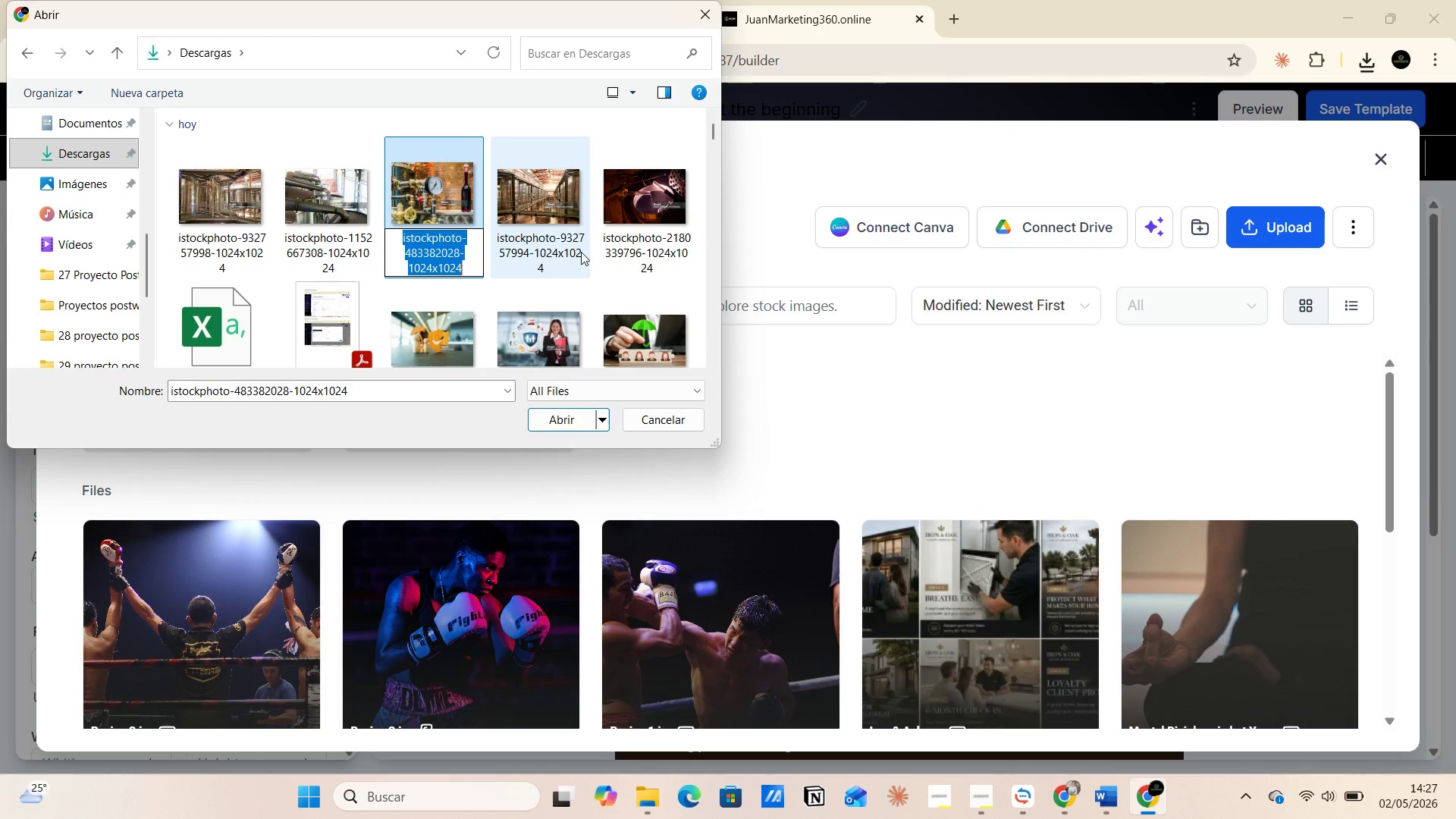 
left_click([620, 230])
 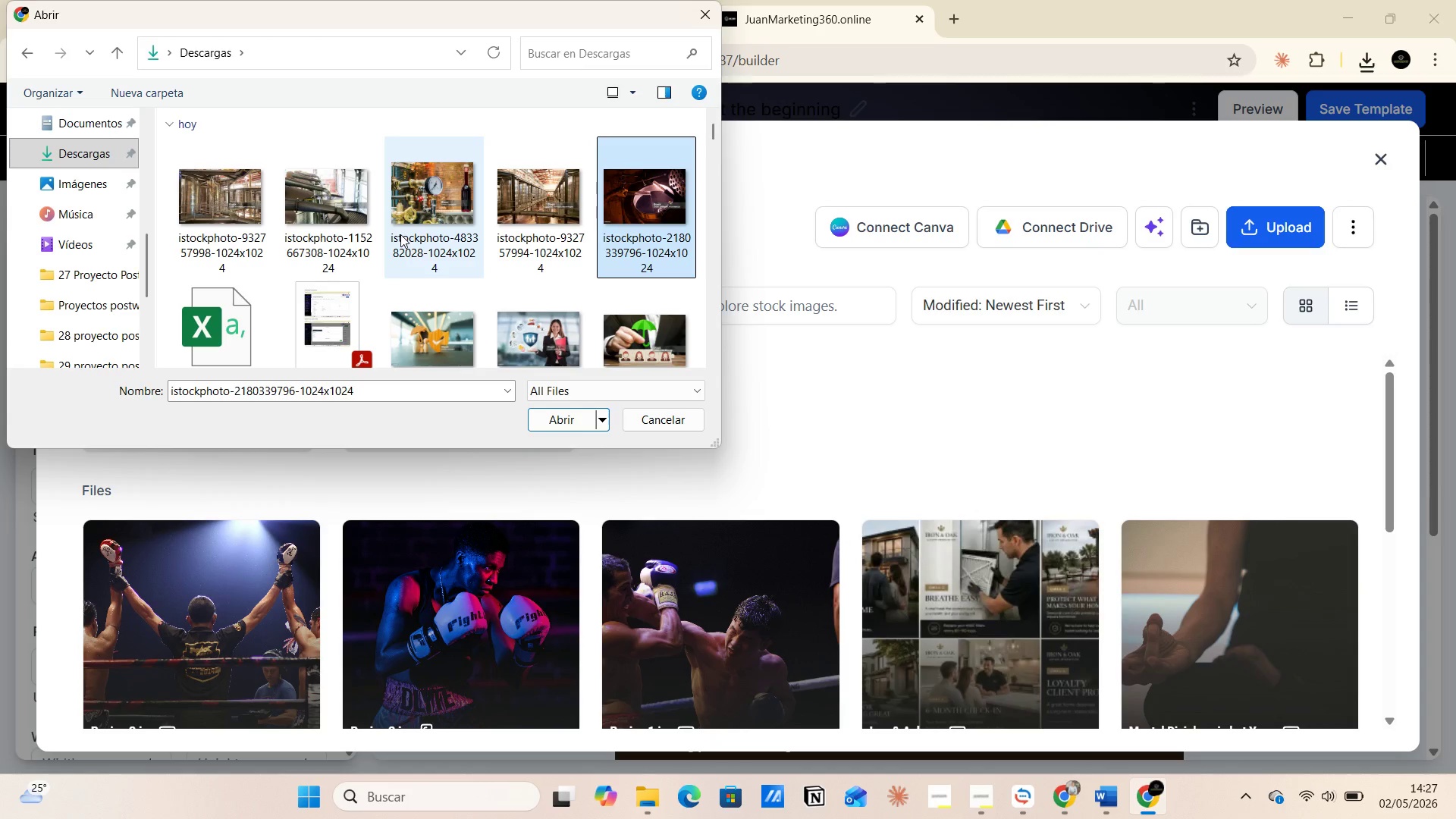 
left_click([679, 234])
 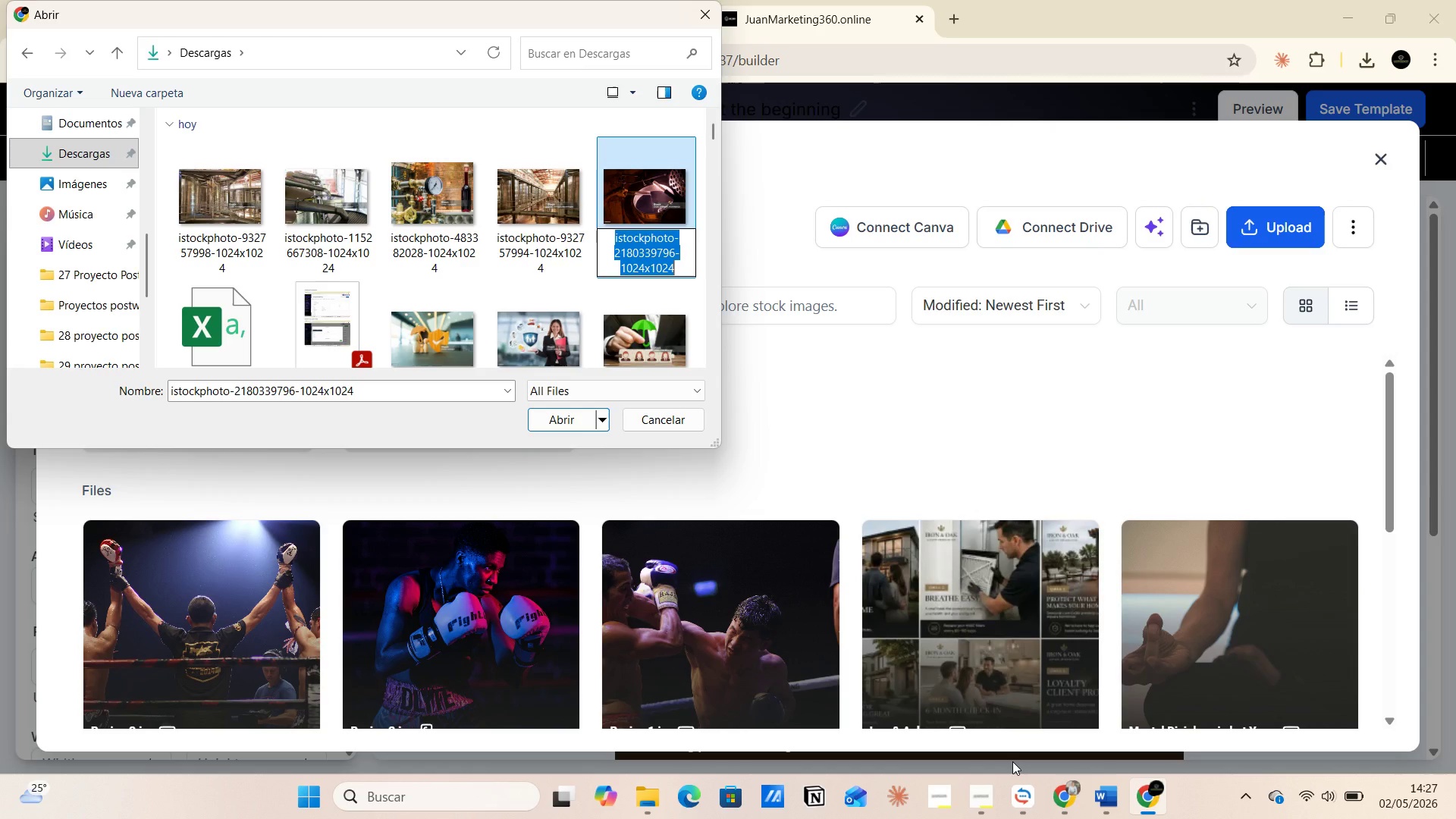 
wait(9.89)
 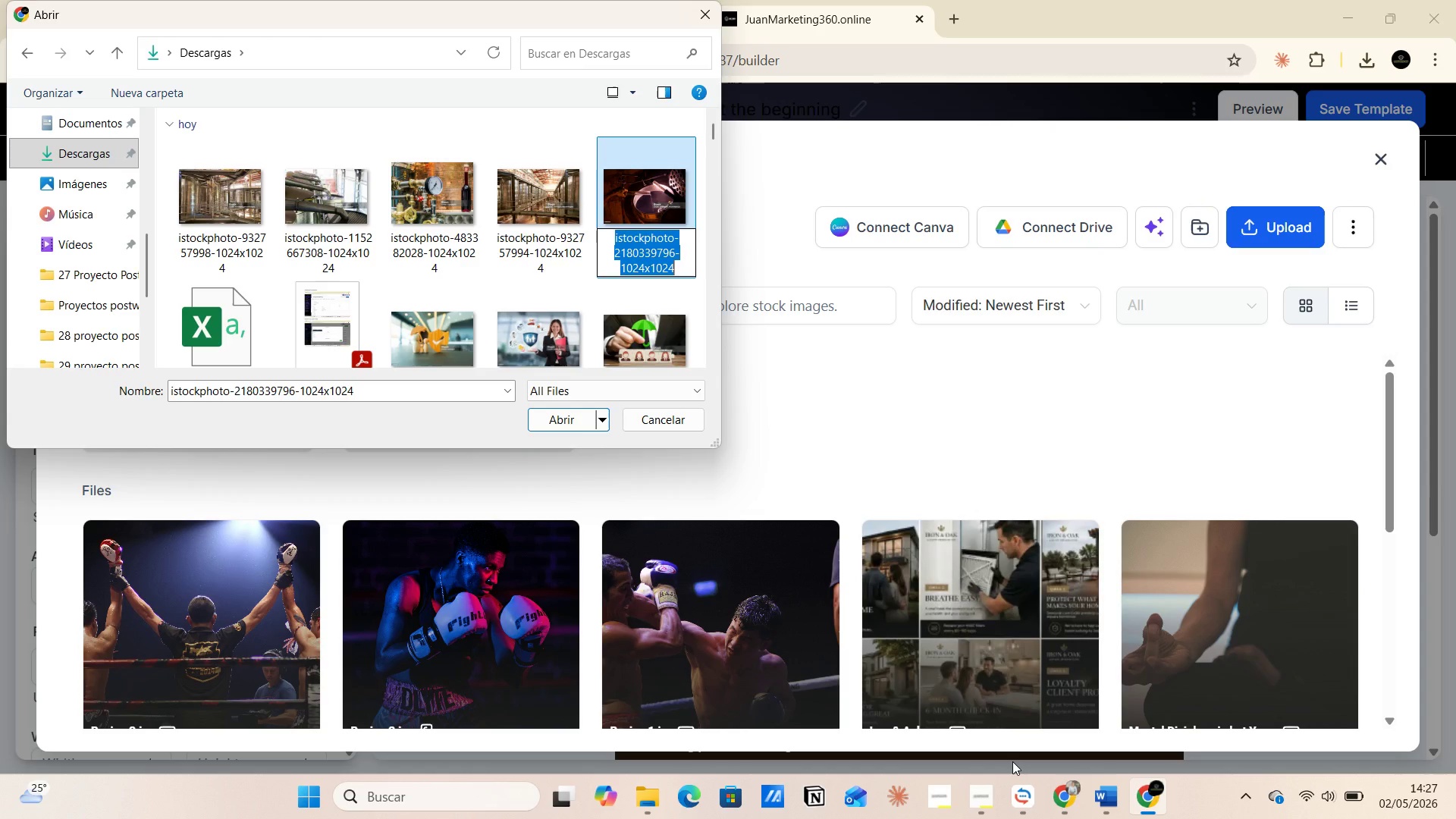 
left_click([1041, 707])
 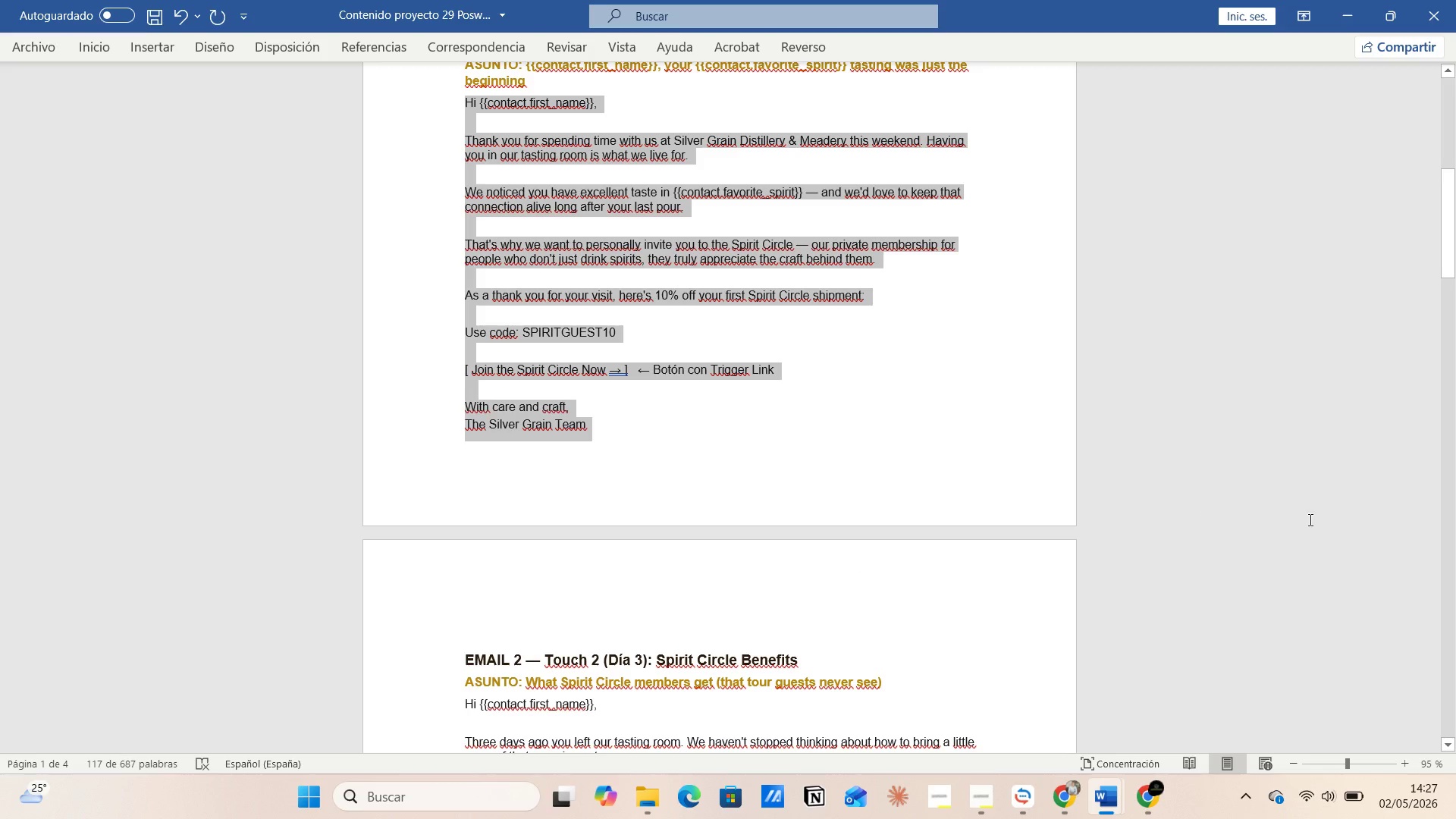 
wait(5.67)
 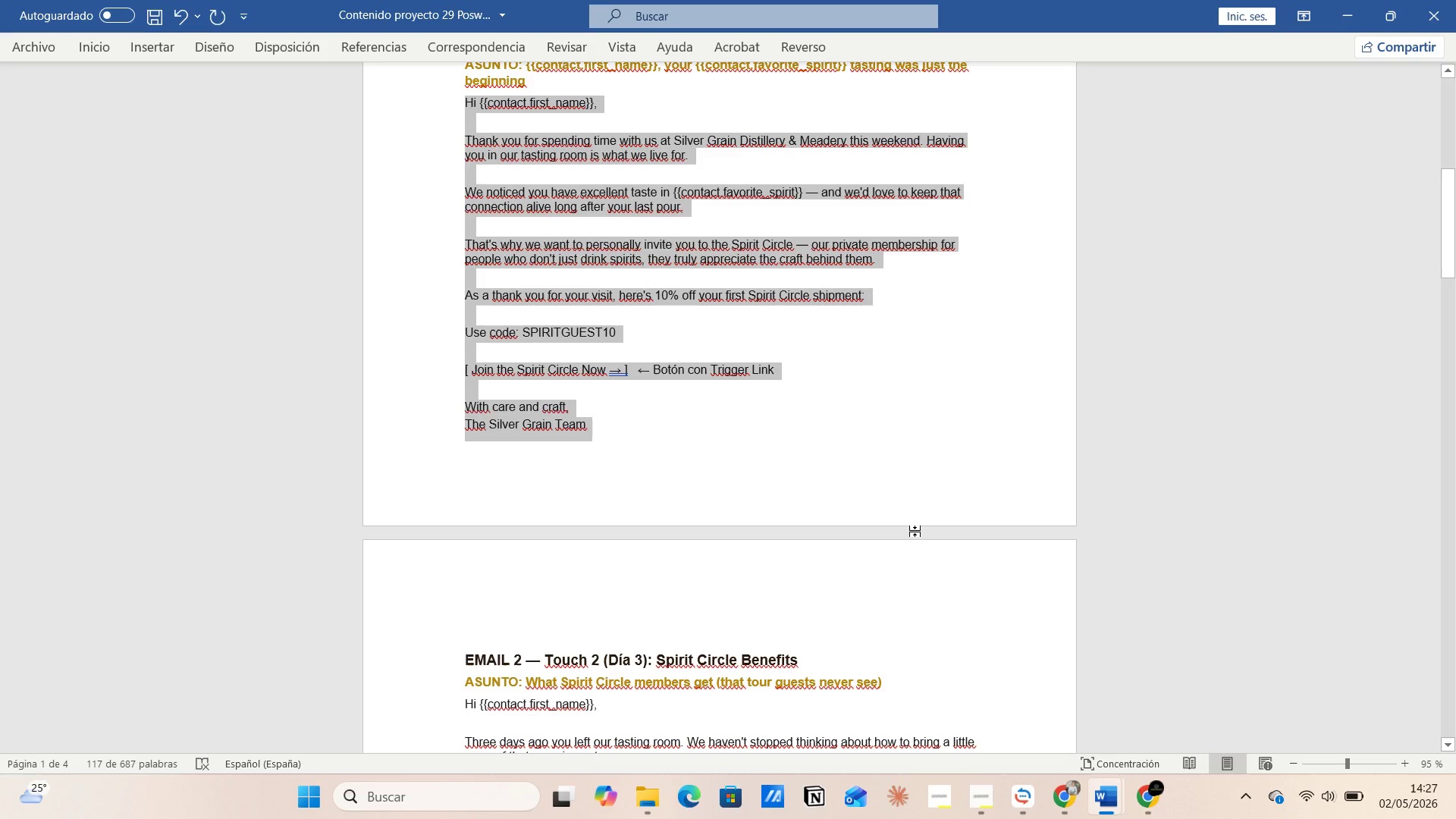 
left_click_drag(start_coordinate=[1451, 241], to_coordinate=[1436, 225])
 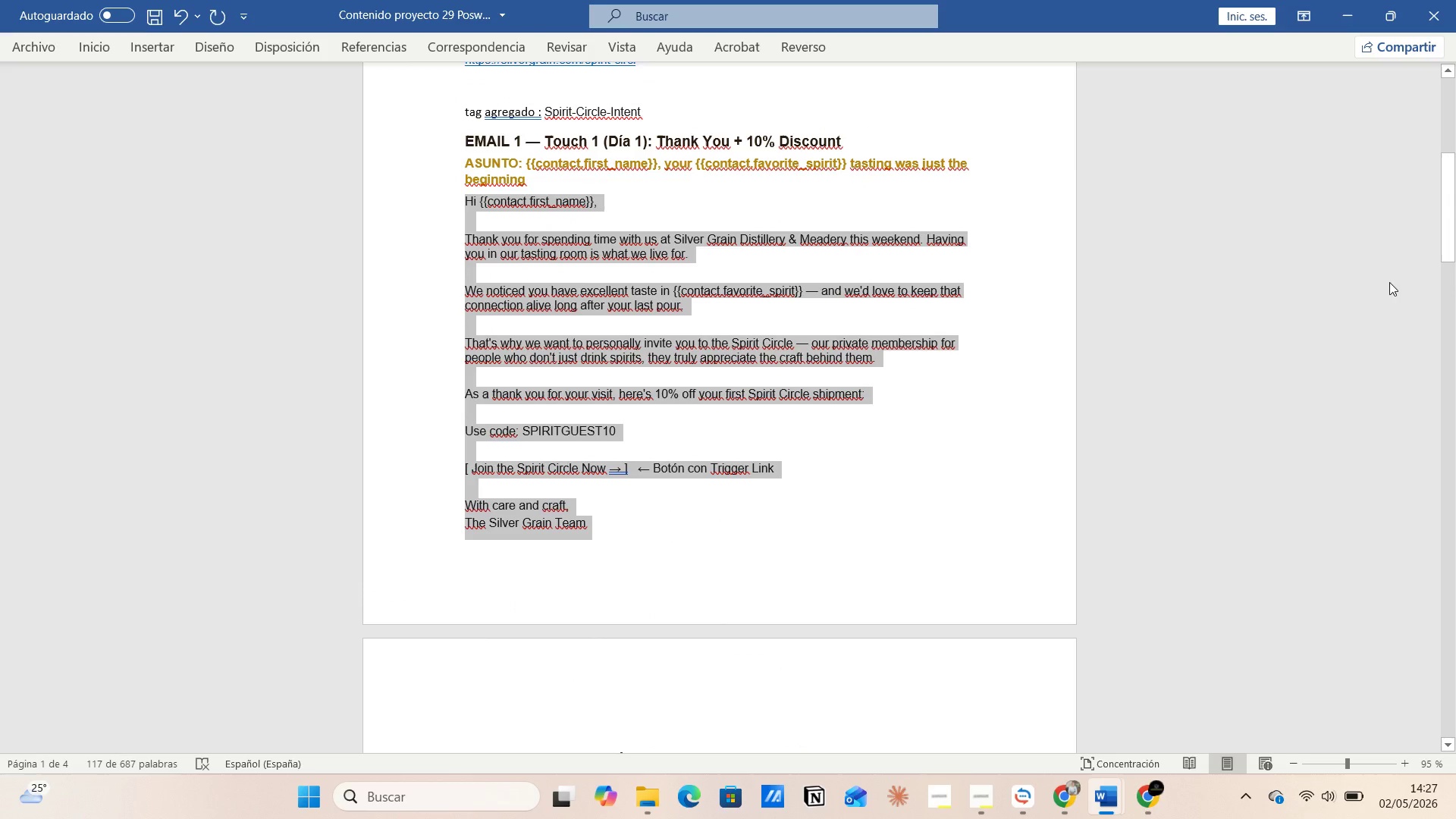 
key(Alt+AltLeft)
 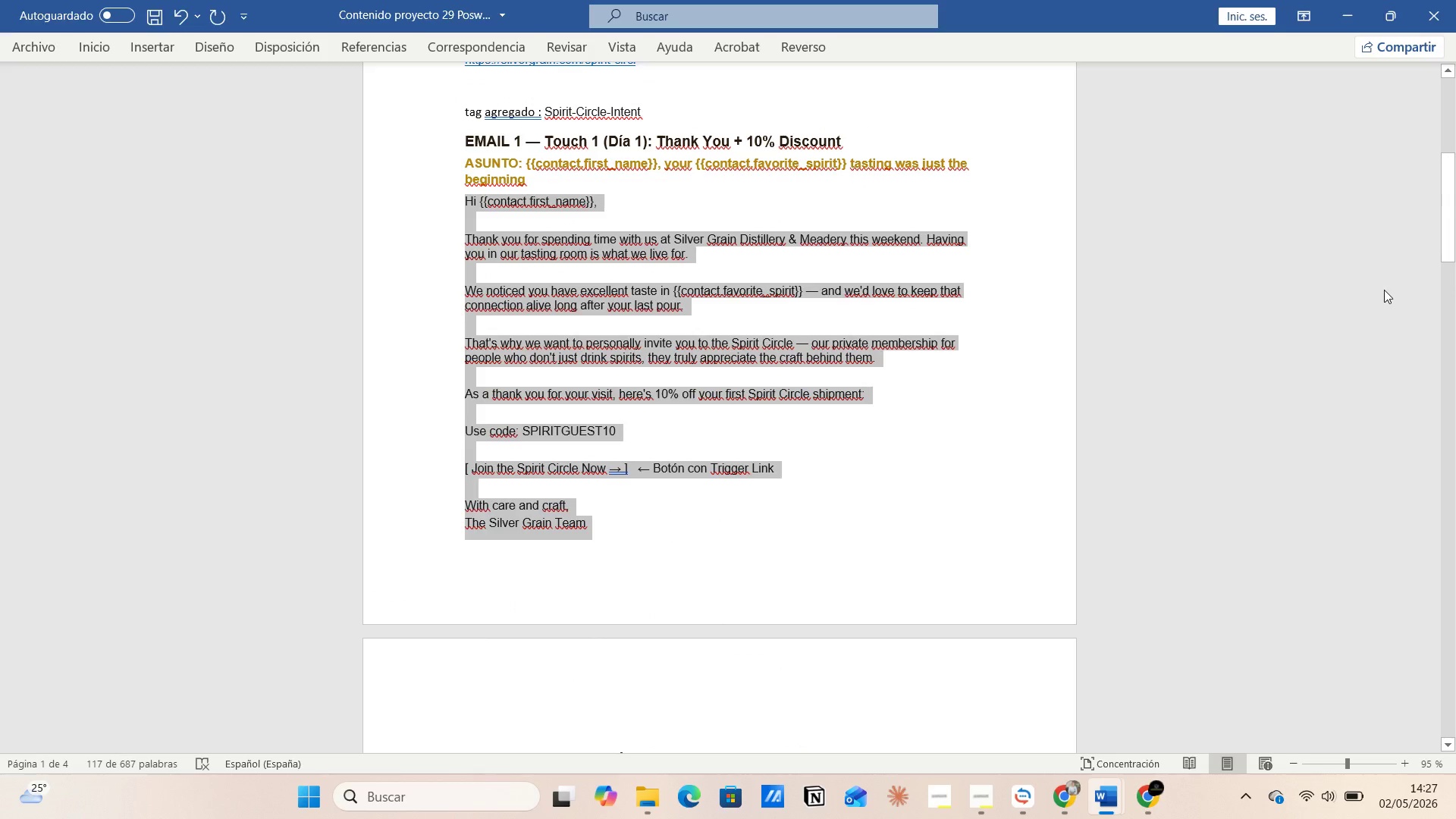 
key(Alt+Tab)
 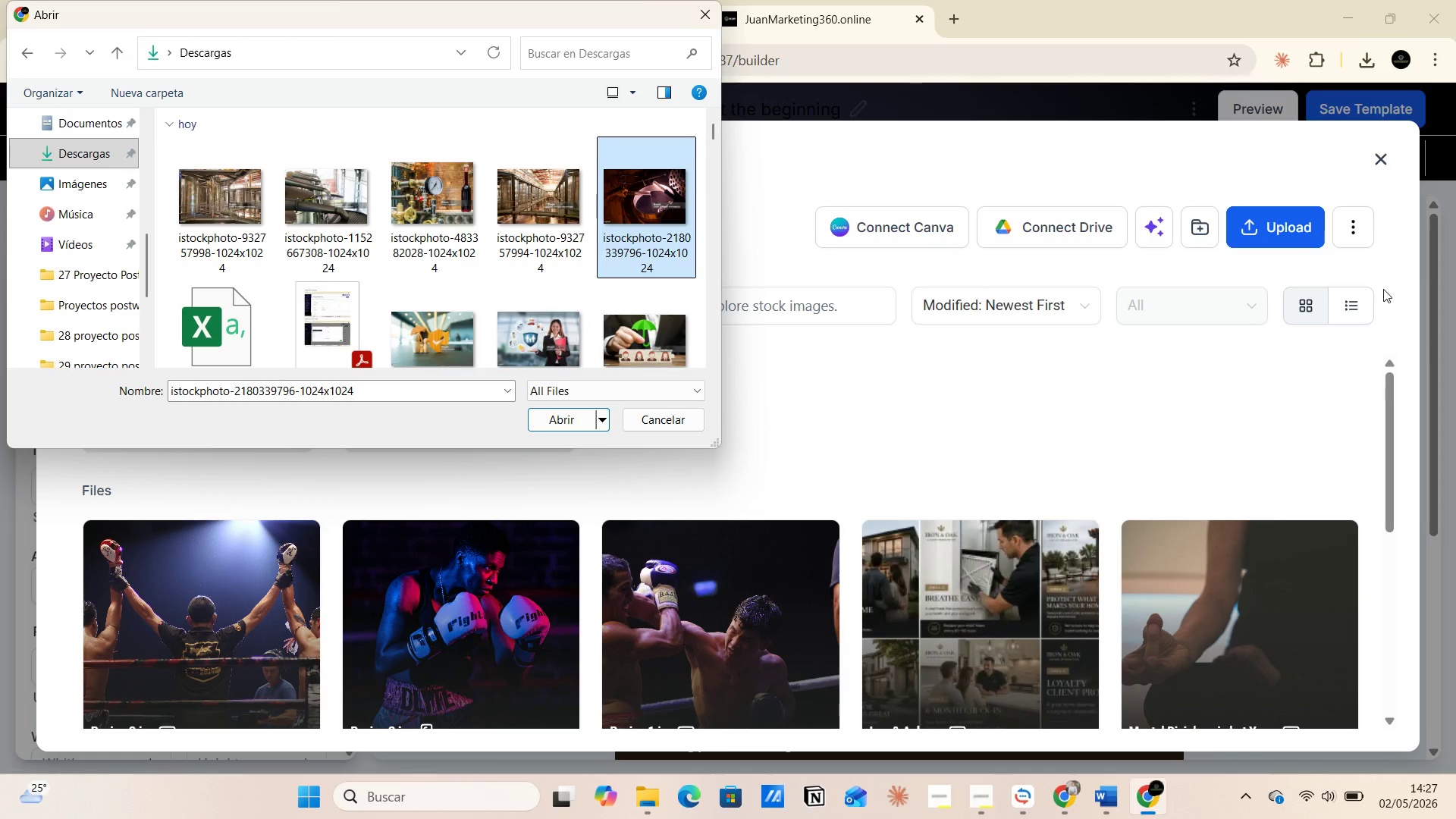 
wait(12.44)
 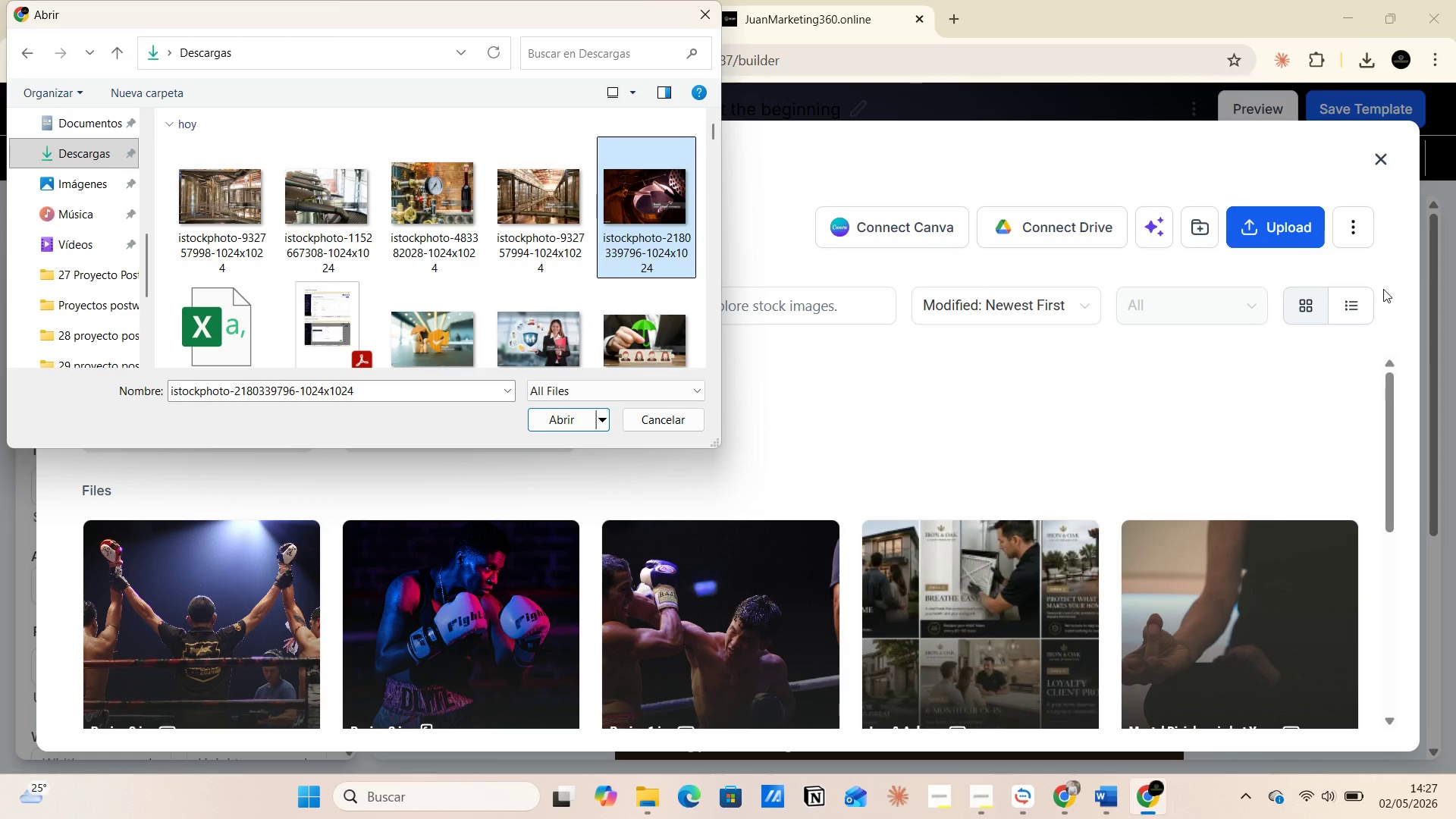 
left_click([963, 699])